 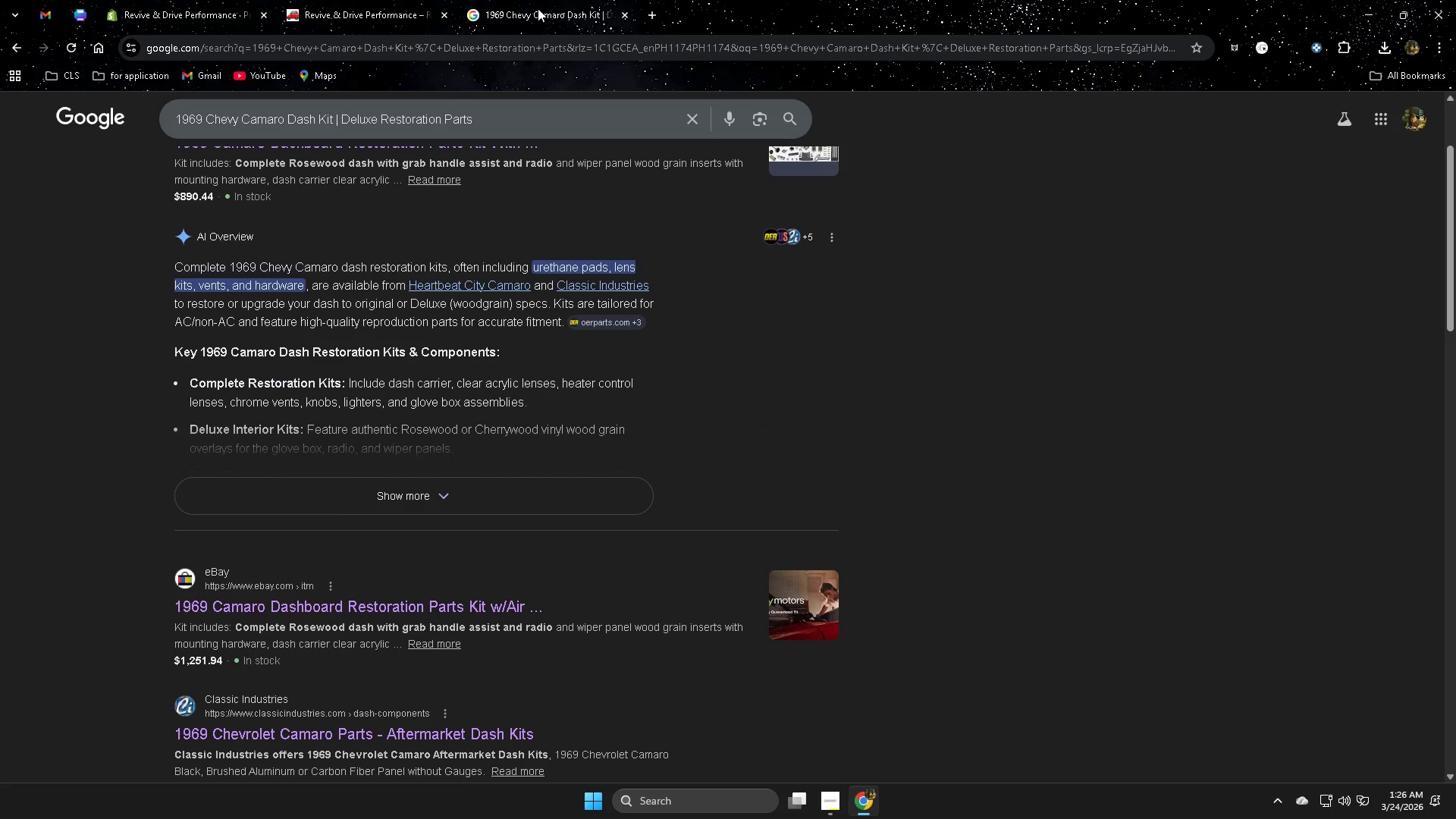 
scroll: coordinate [557, 548], scroll_direction: down, amount: 9.0
 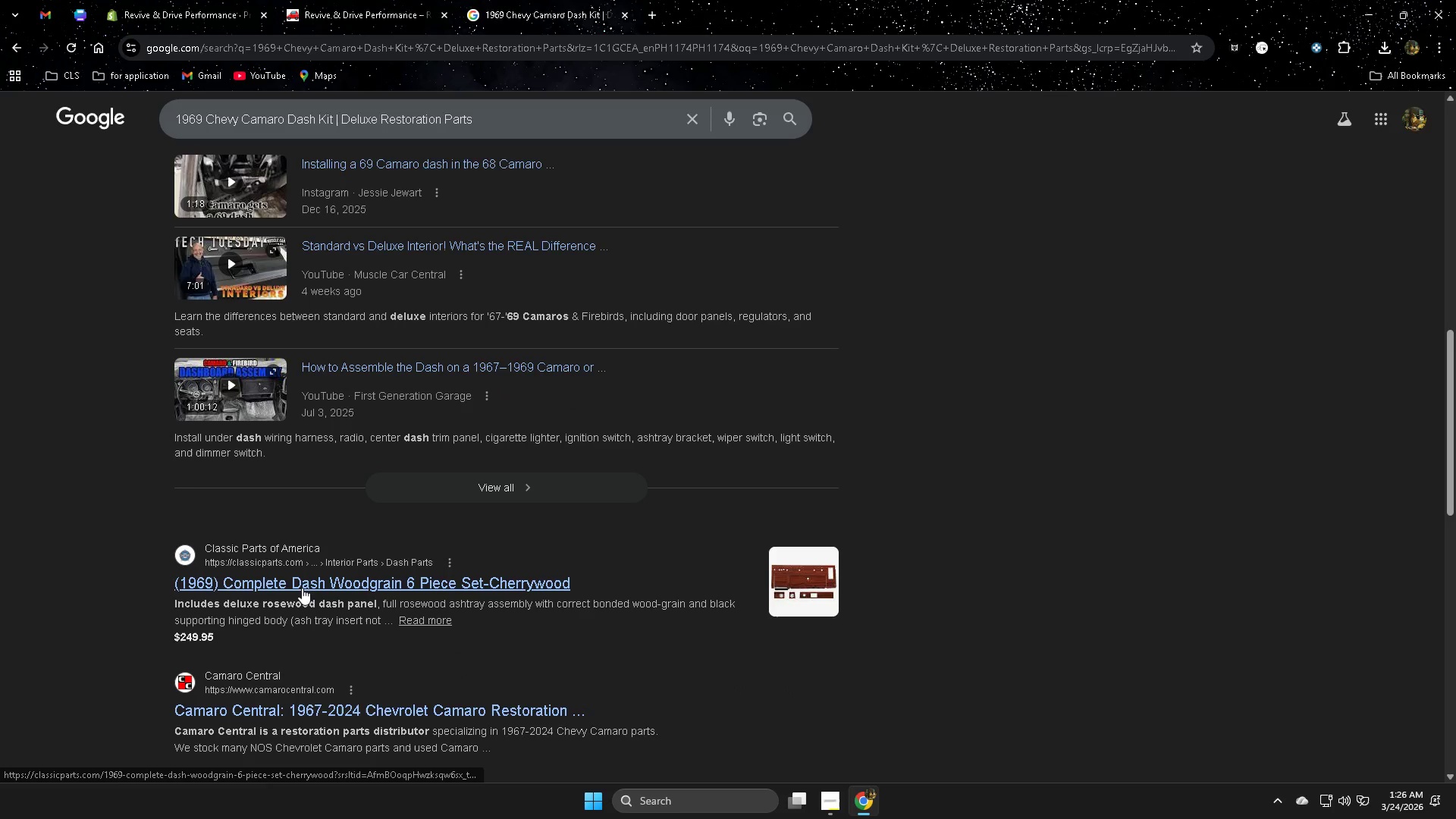 
middle_click([302, 585])
 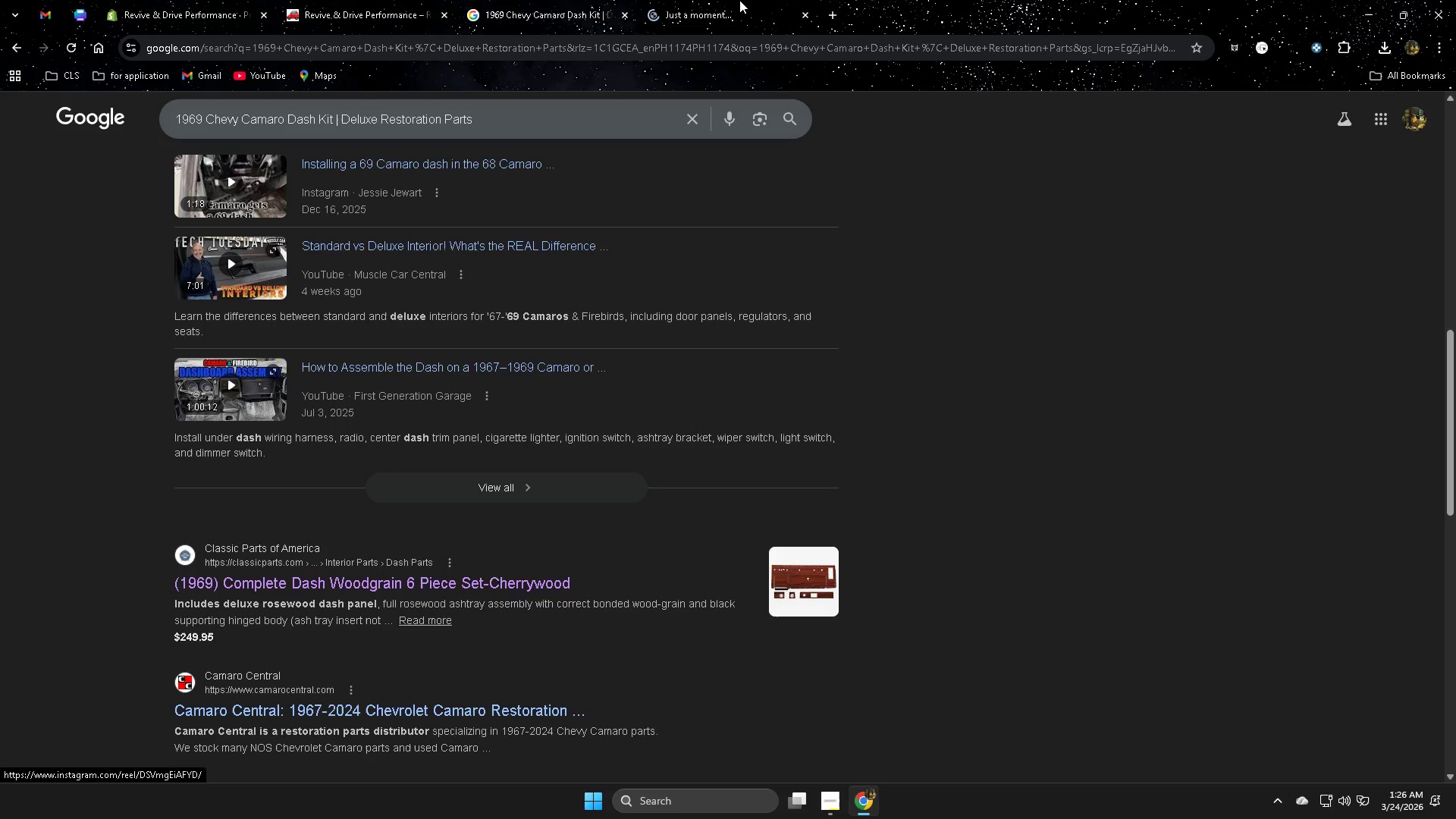 
left_click([730, 0])
 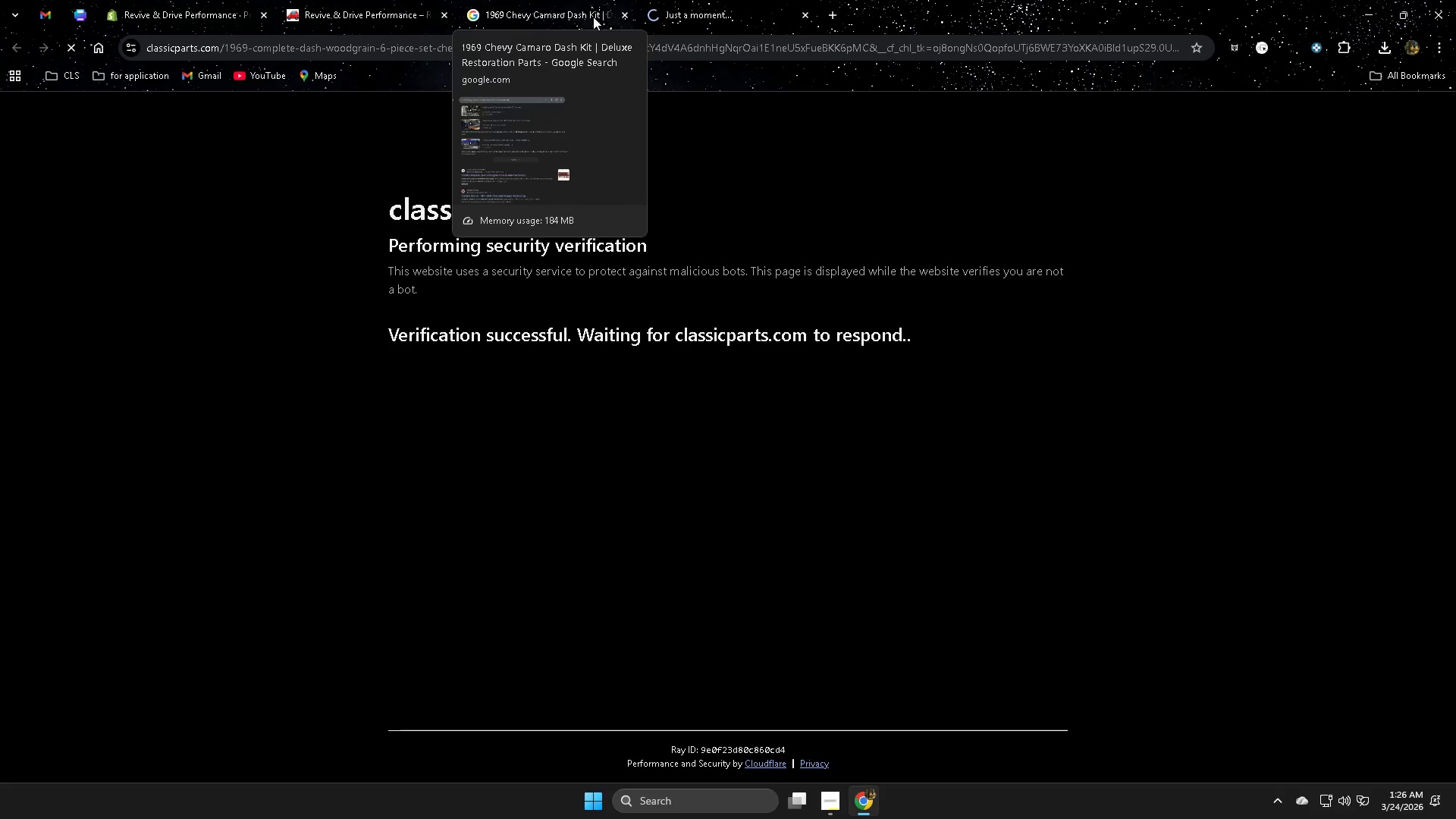 
scroll: coordinate [836, 511], scroll_direction: down, amount: 14.0
 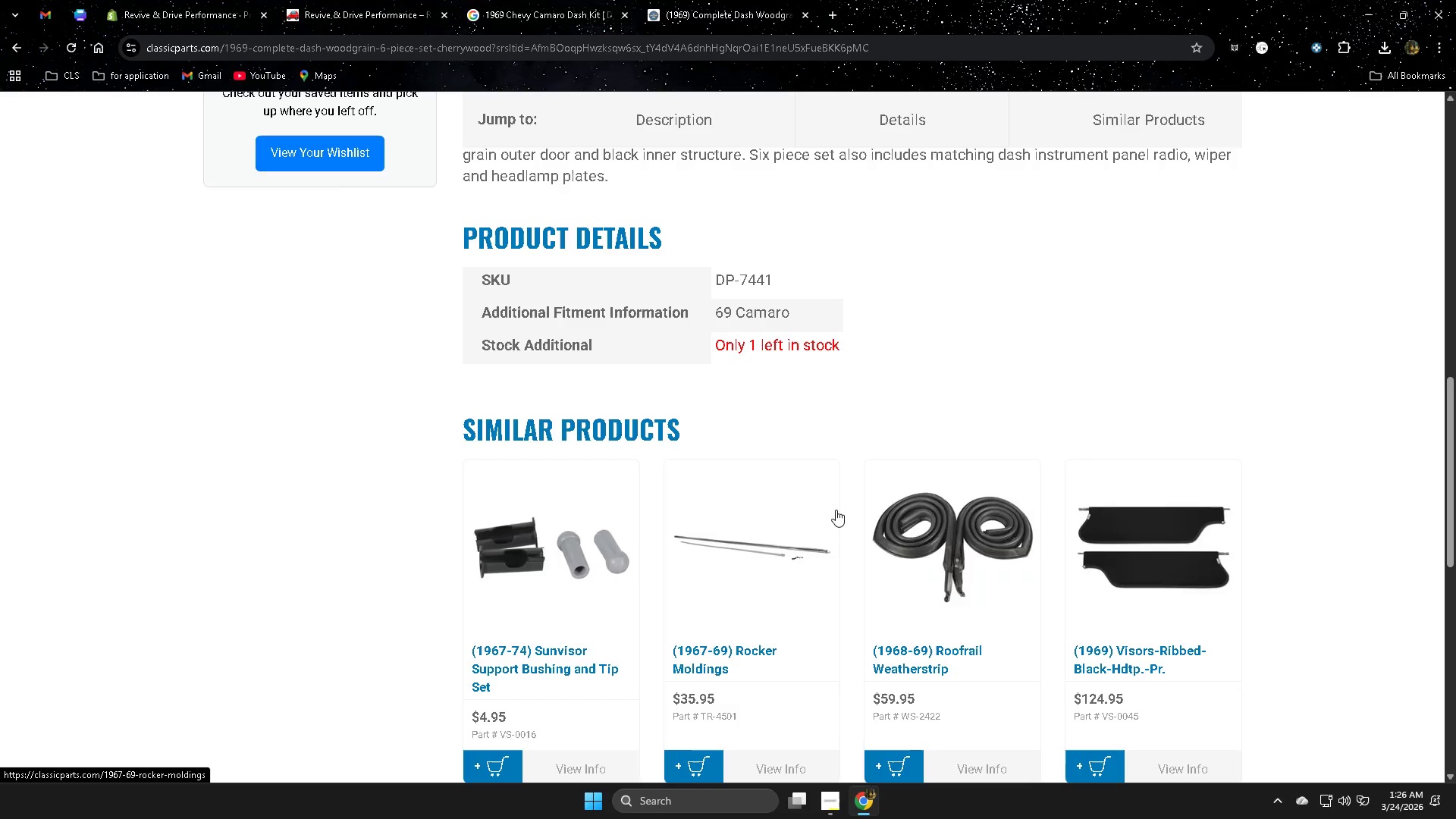 
scroll: coordinate [795, 487], scroll_direction: up, amount: 4.0
 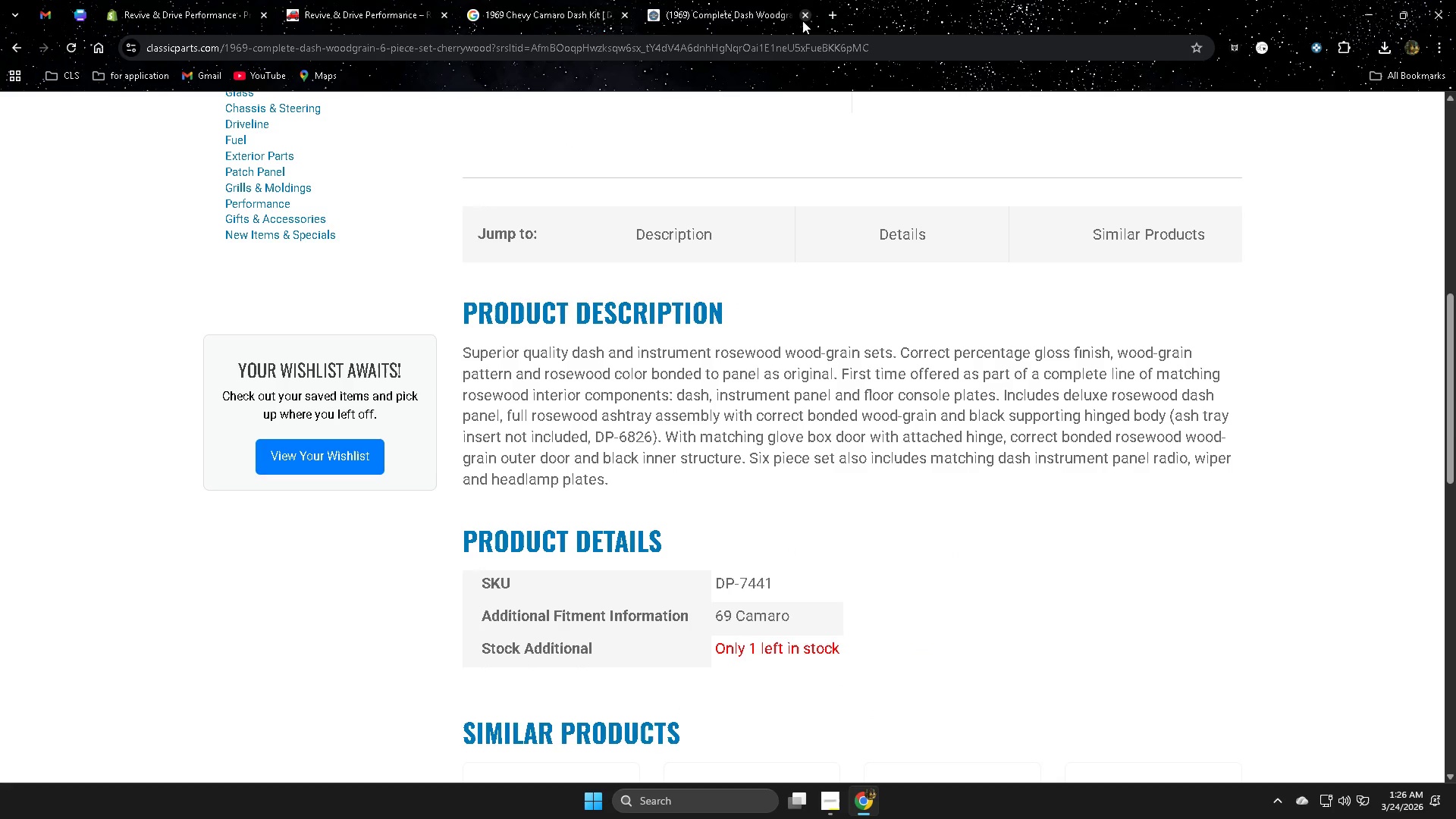 
left_click([807, 17])
 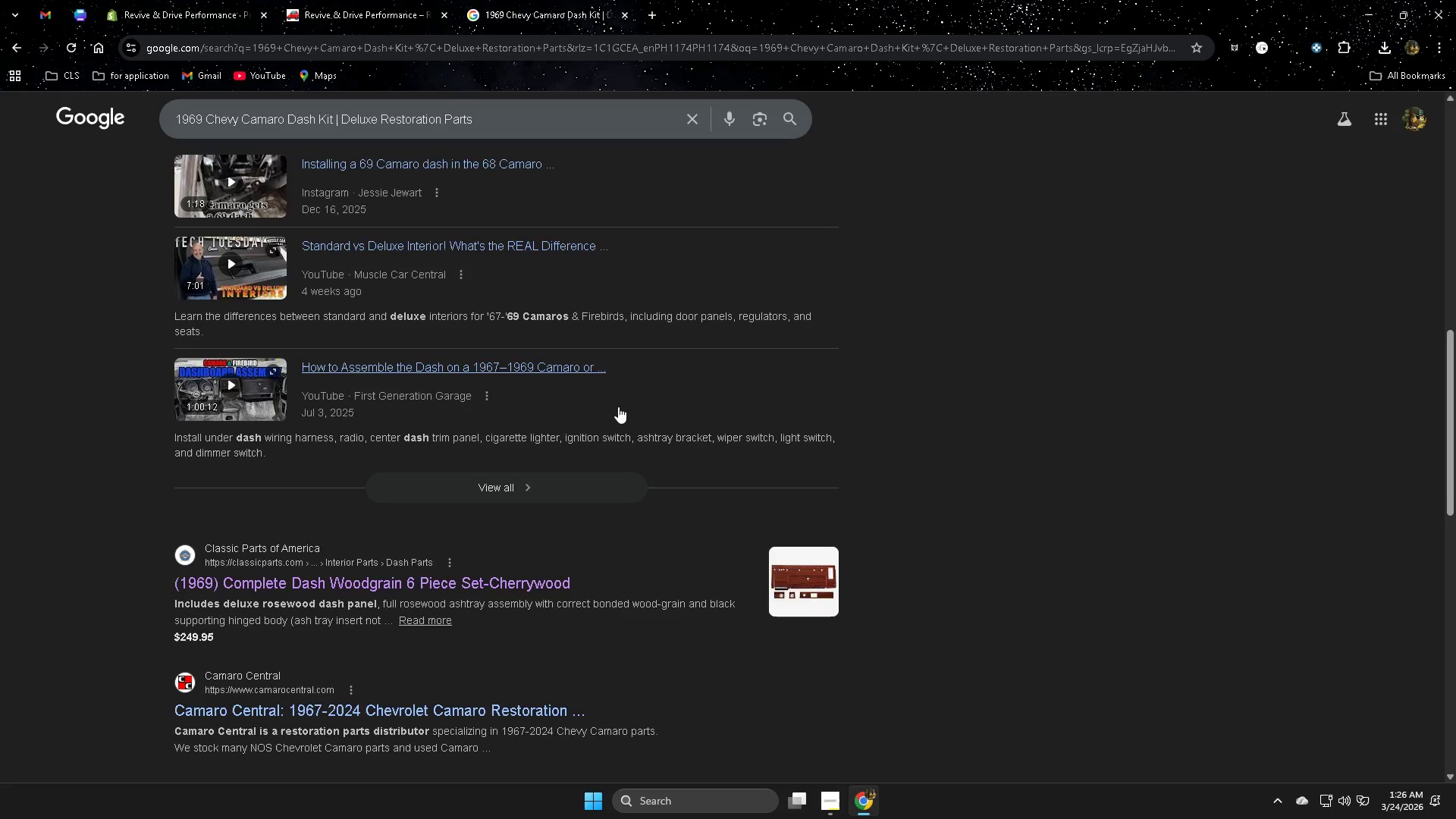 
scroll: coordinate [577, 395], scroll_direction: up, amount: 8.0
 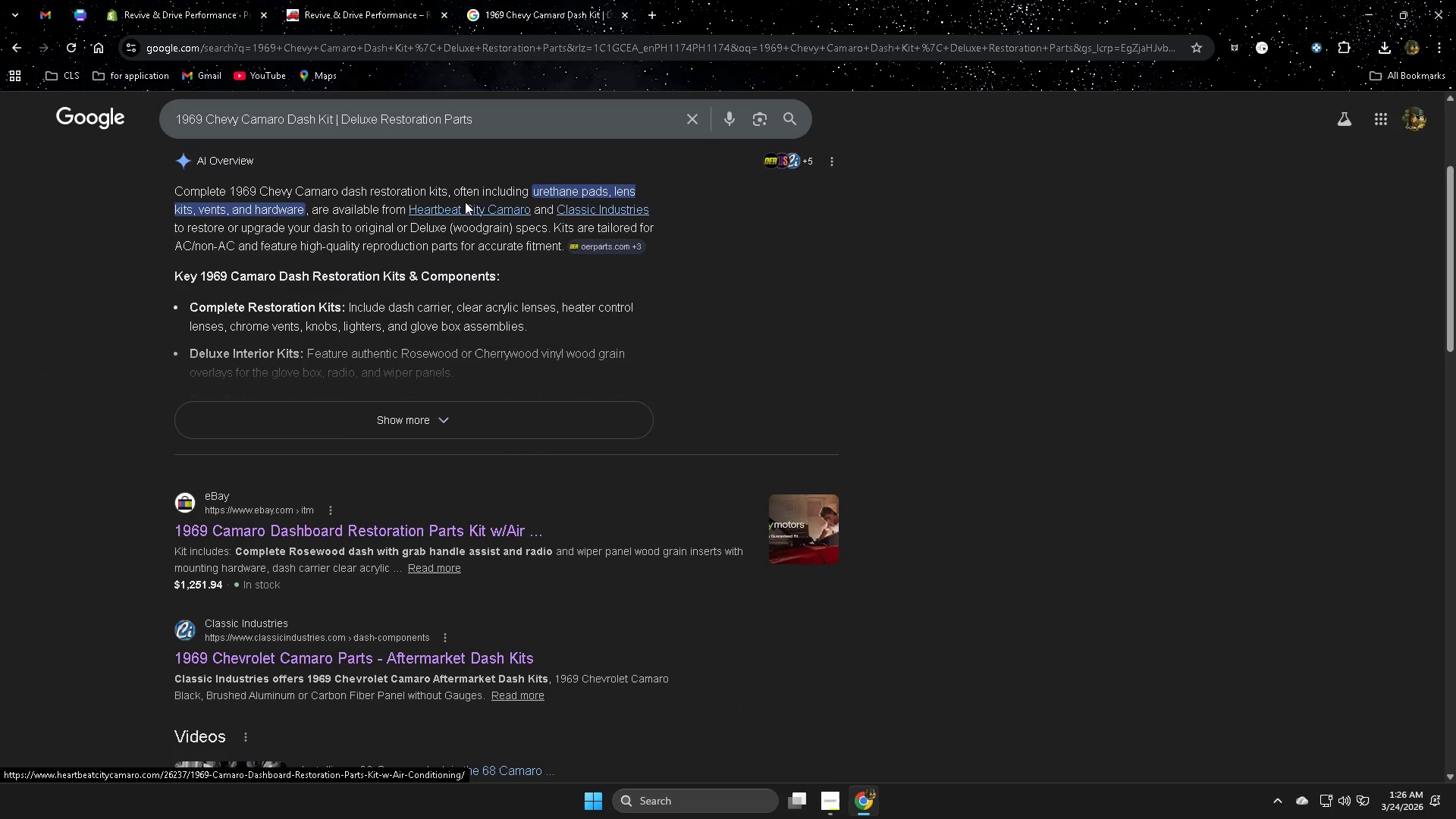 
middle_click([464, 209])
 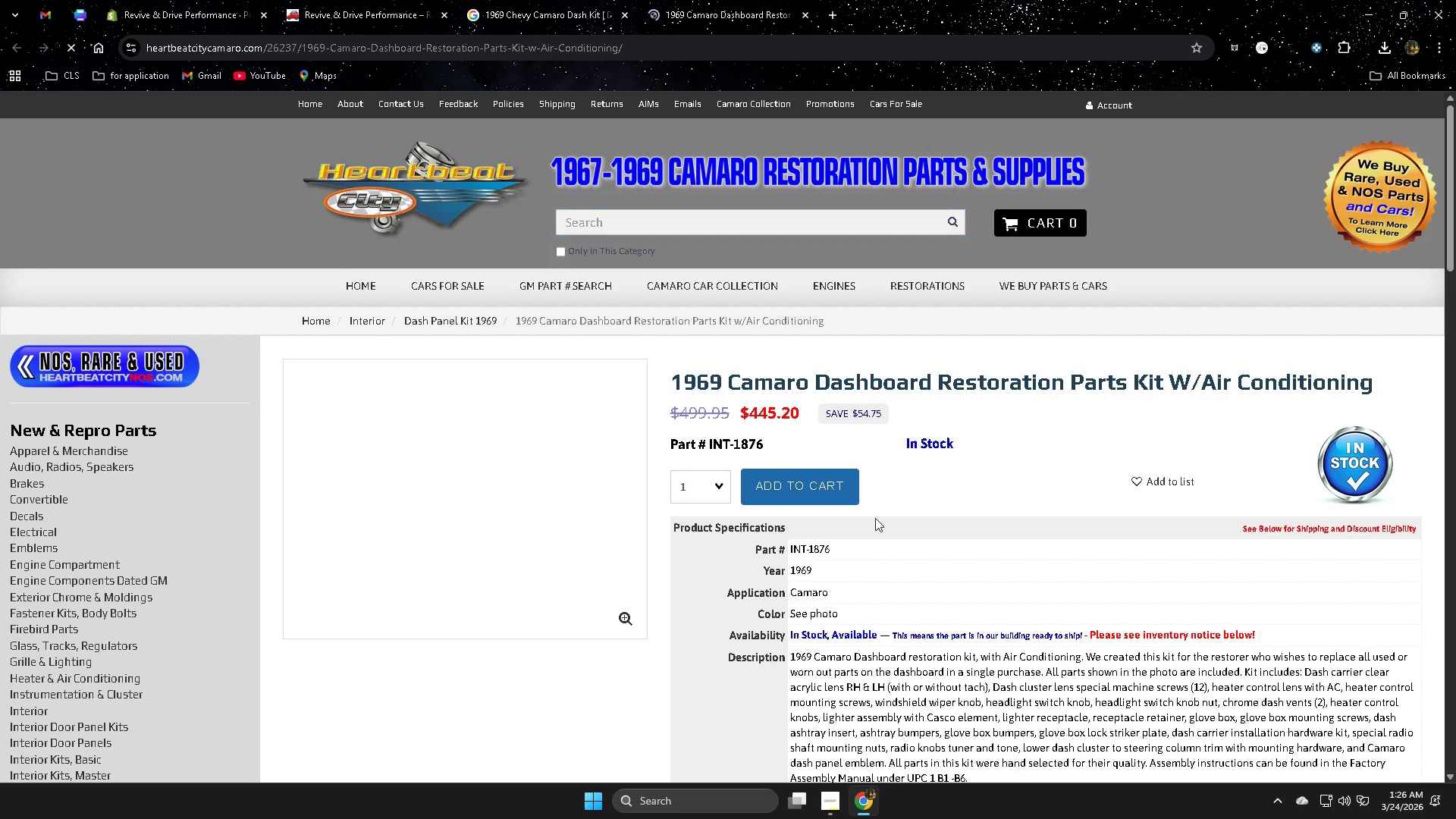 
scroll: coordinate [855, 579], scroll_direction: down, amount: 1.0
 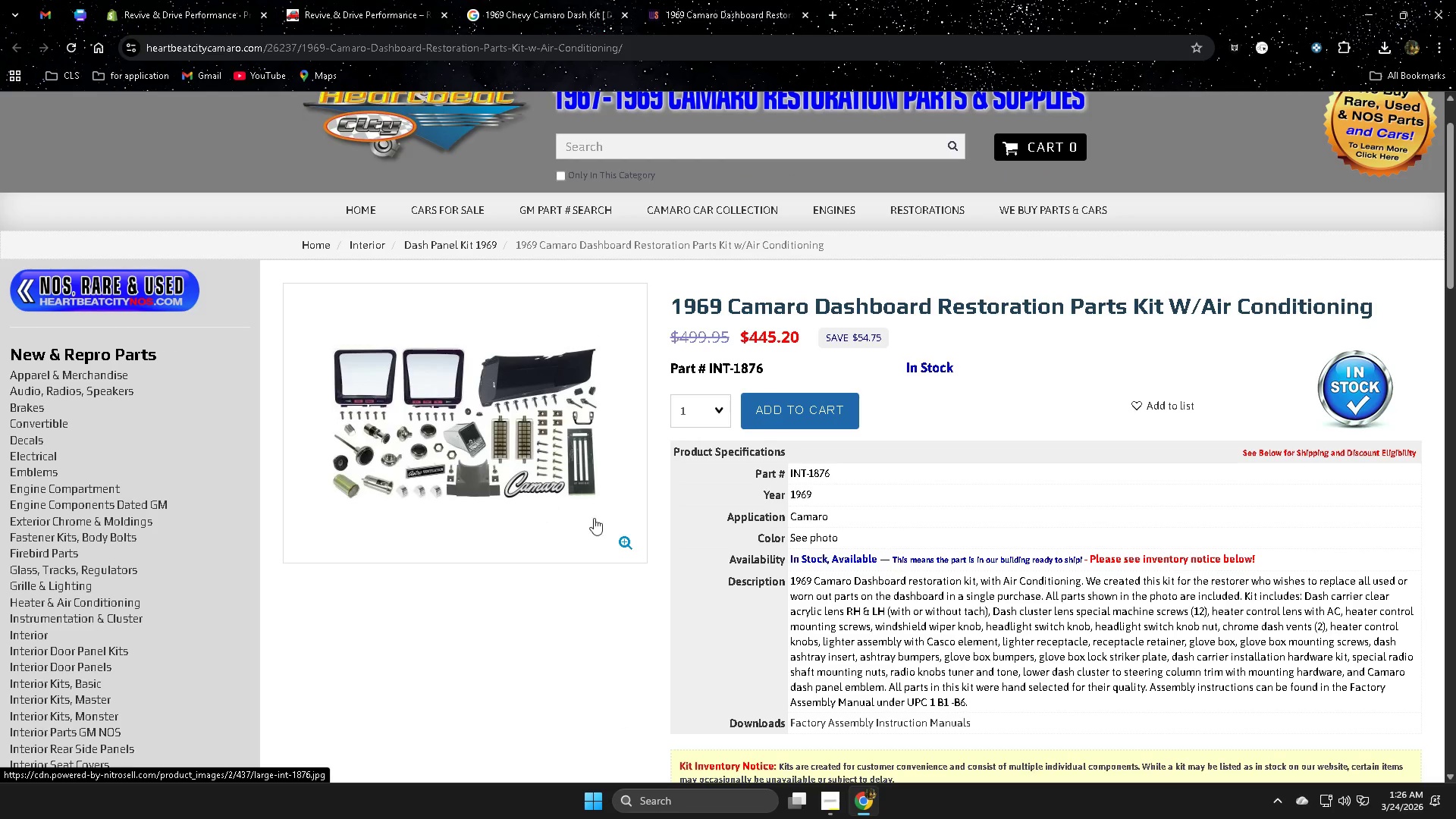 
left_click([619, 539])
 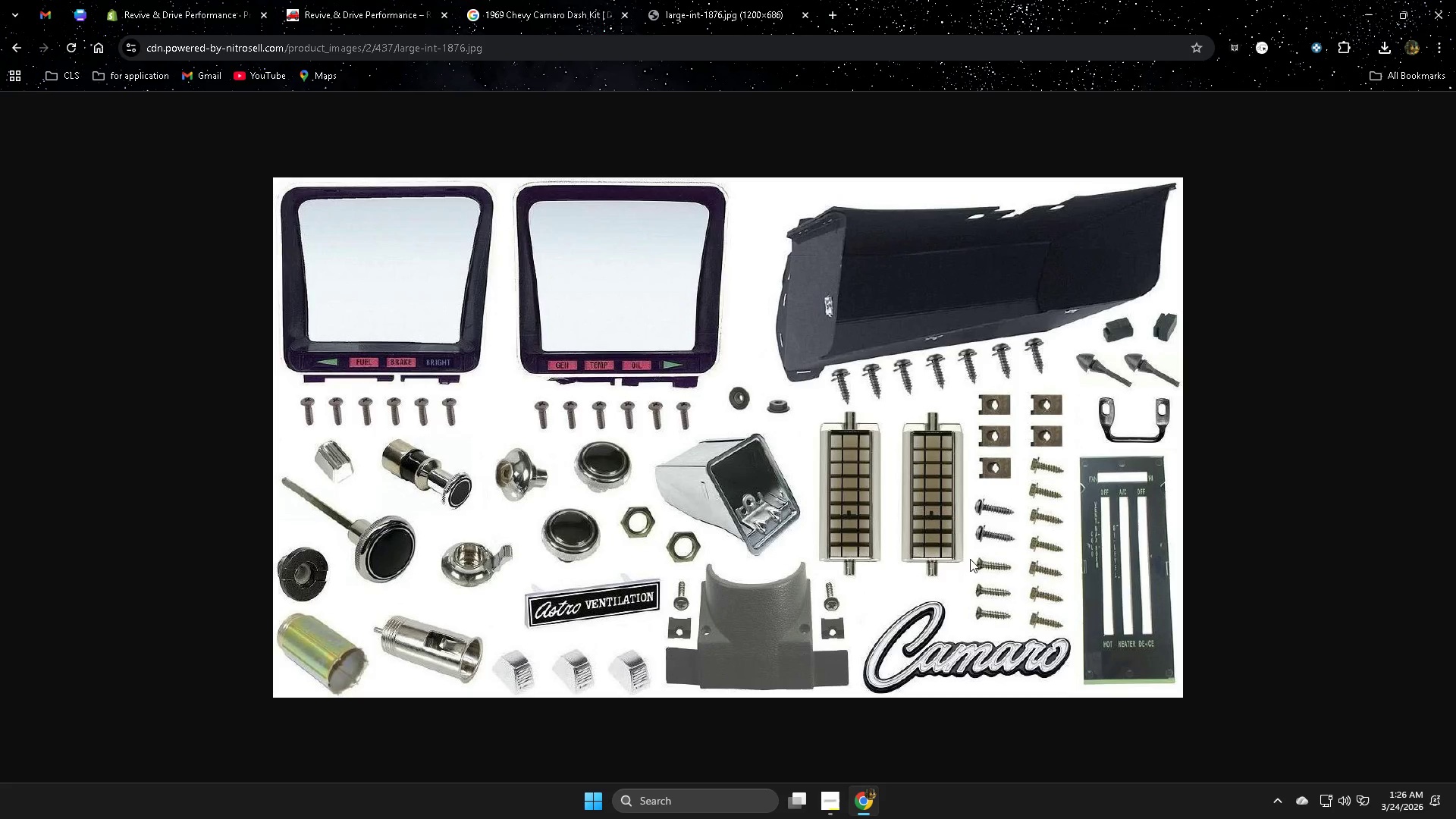 
wait(5.95)
 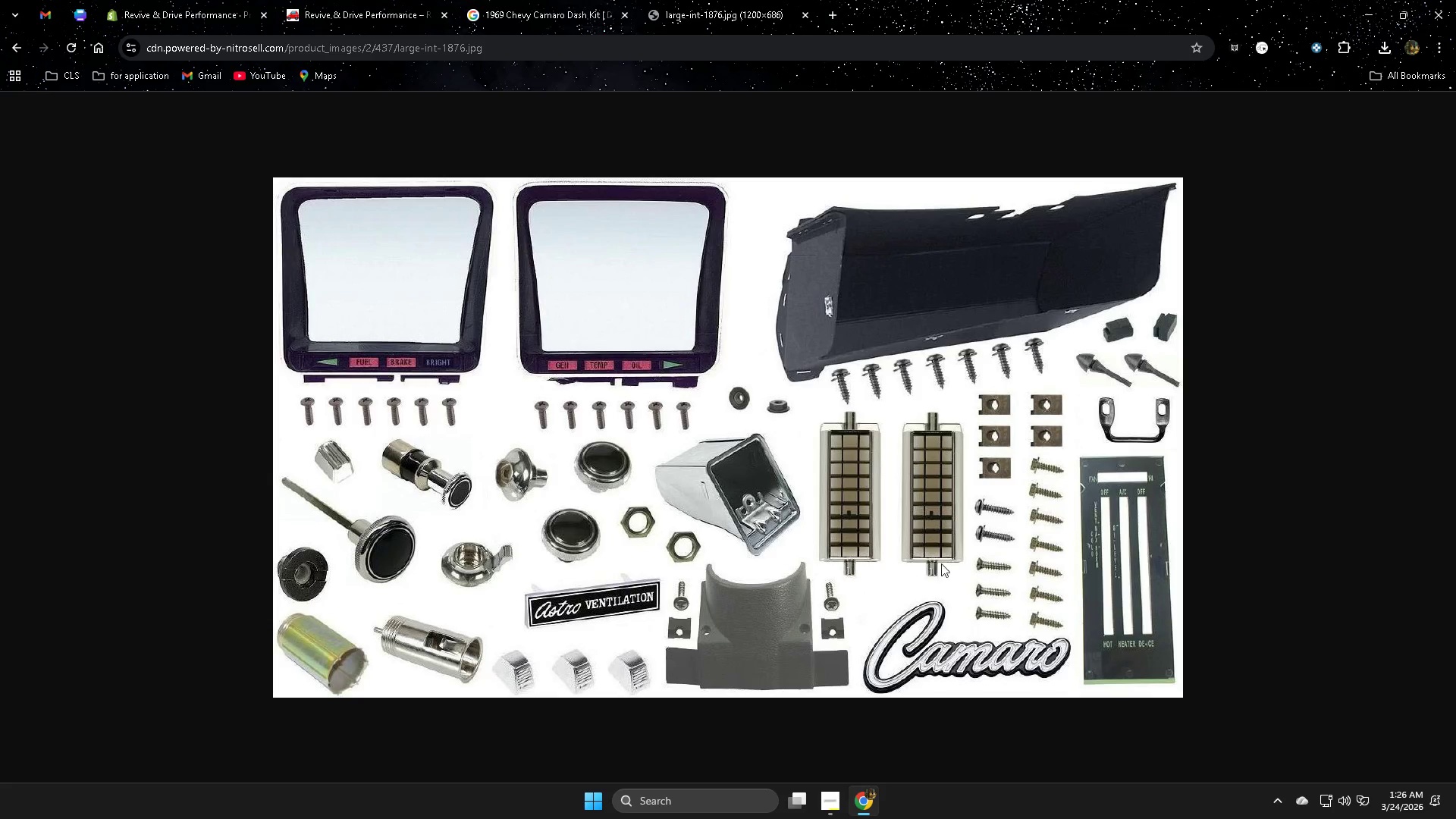 
scroll: coordinate [969, 558], scroll_direction: down, amount: 1.0
 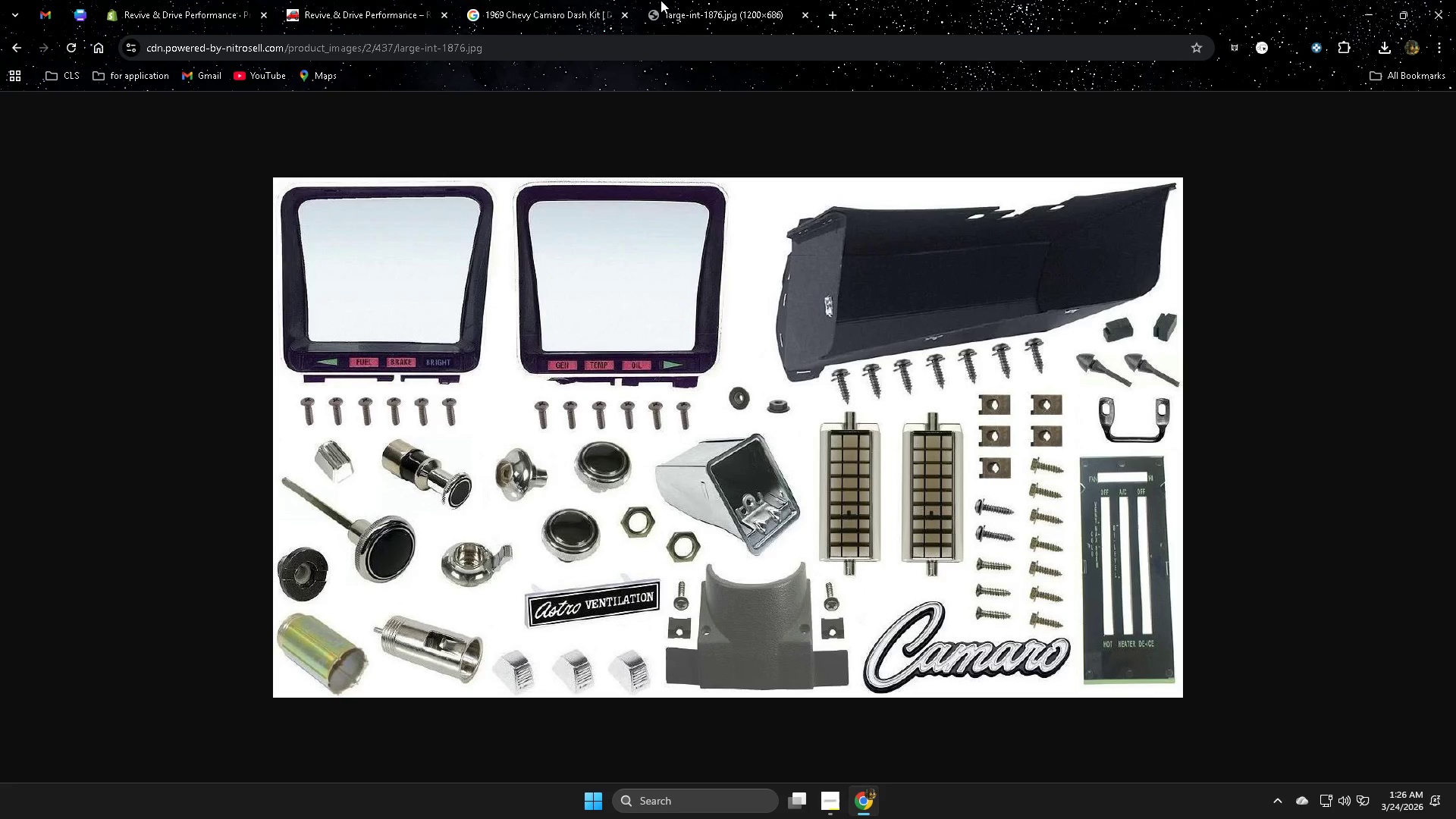 
left_click([738, 9])
 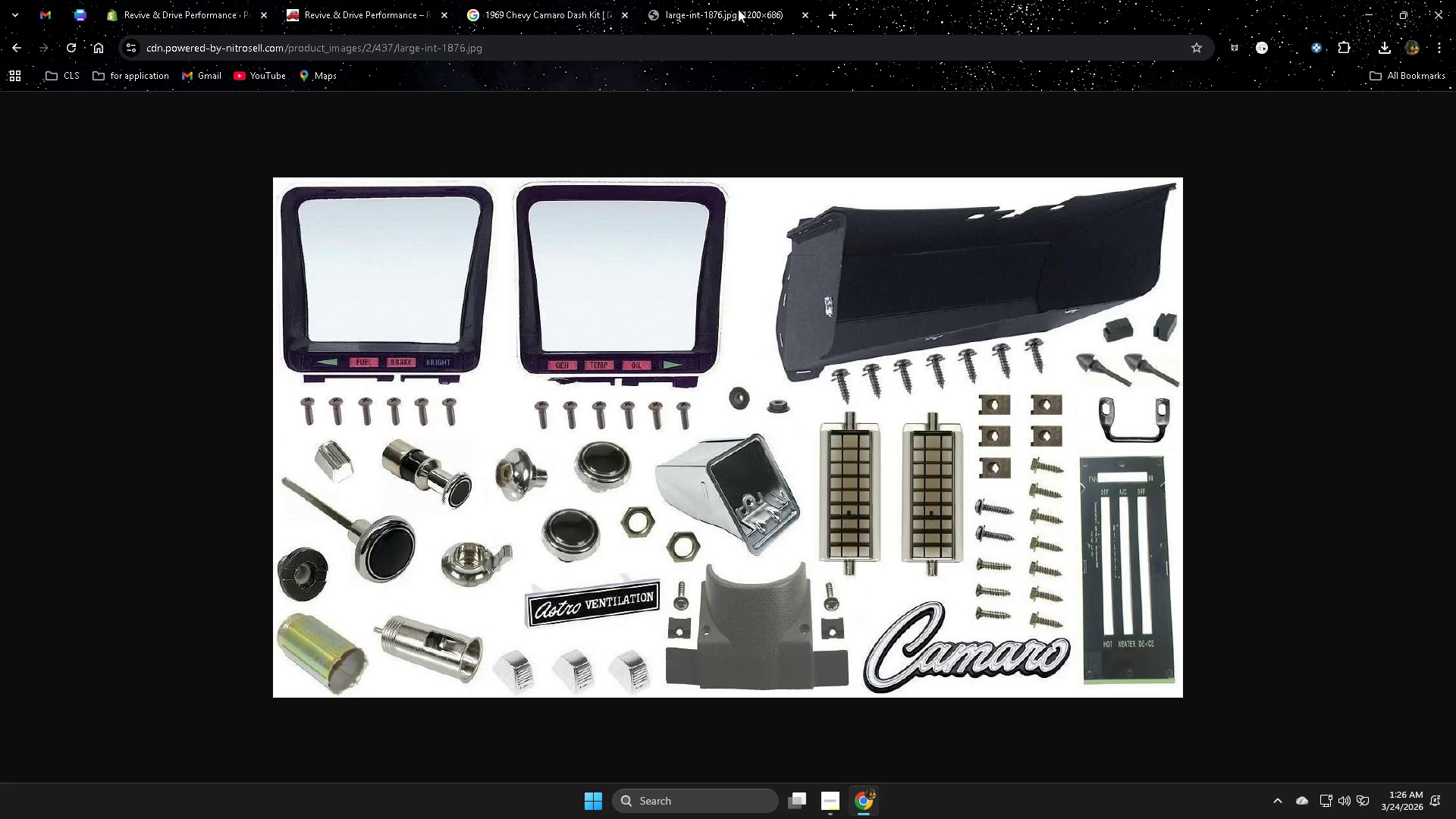 
key(Control+ControlLeft)
 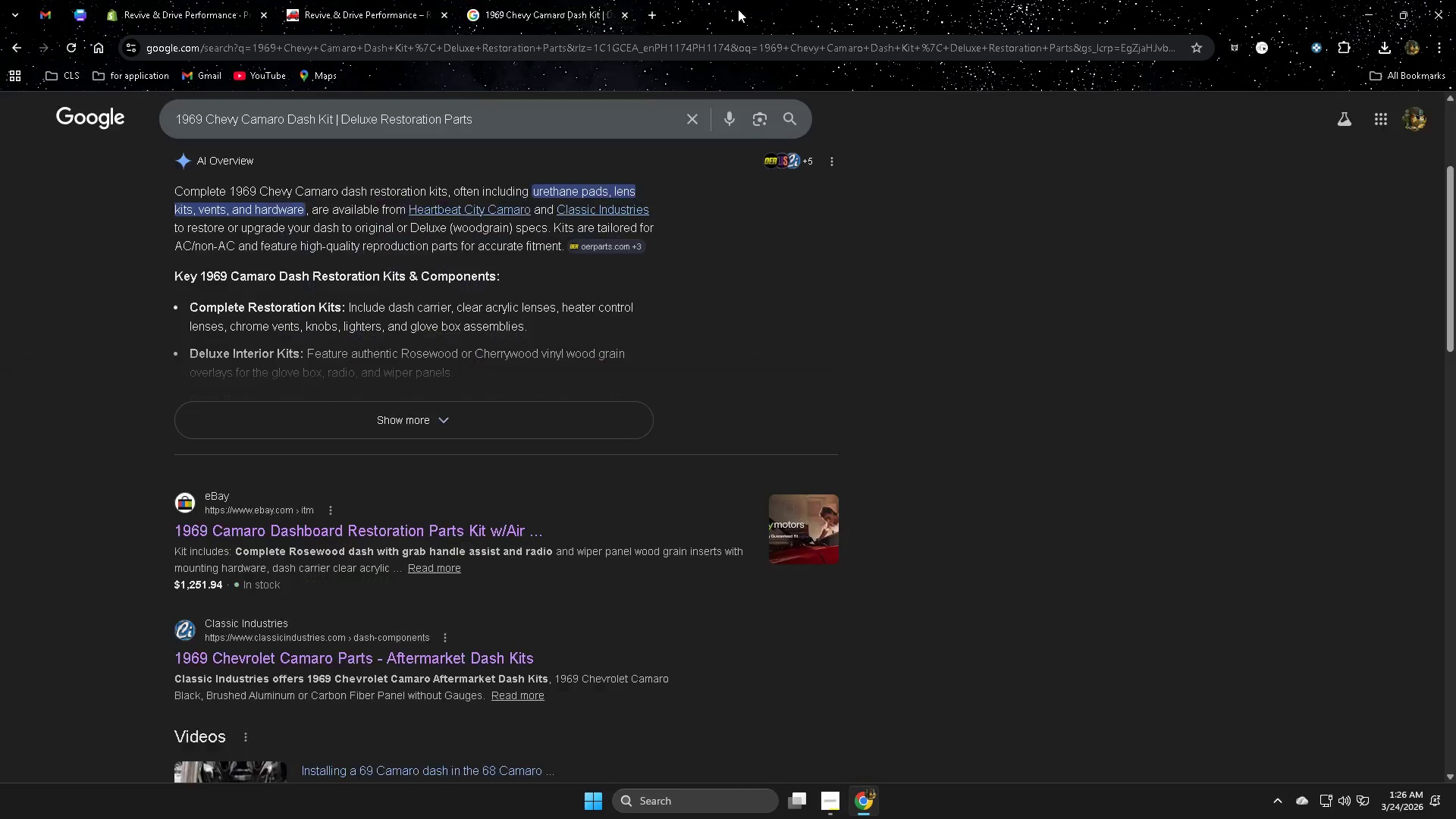 
key(Control+W)
 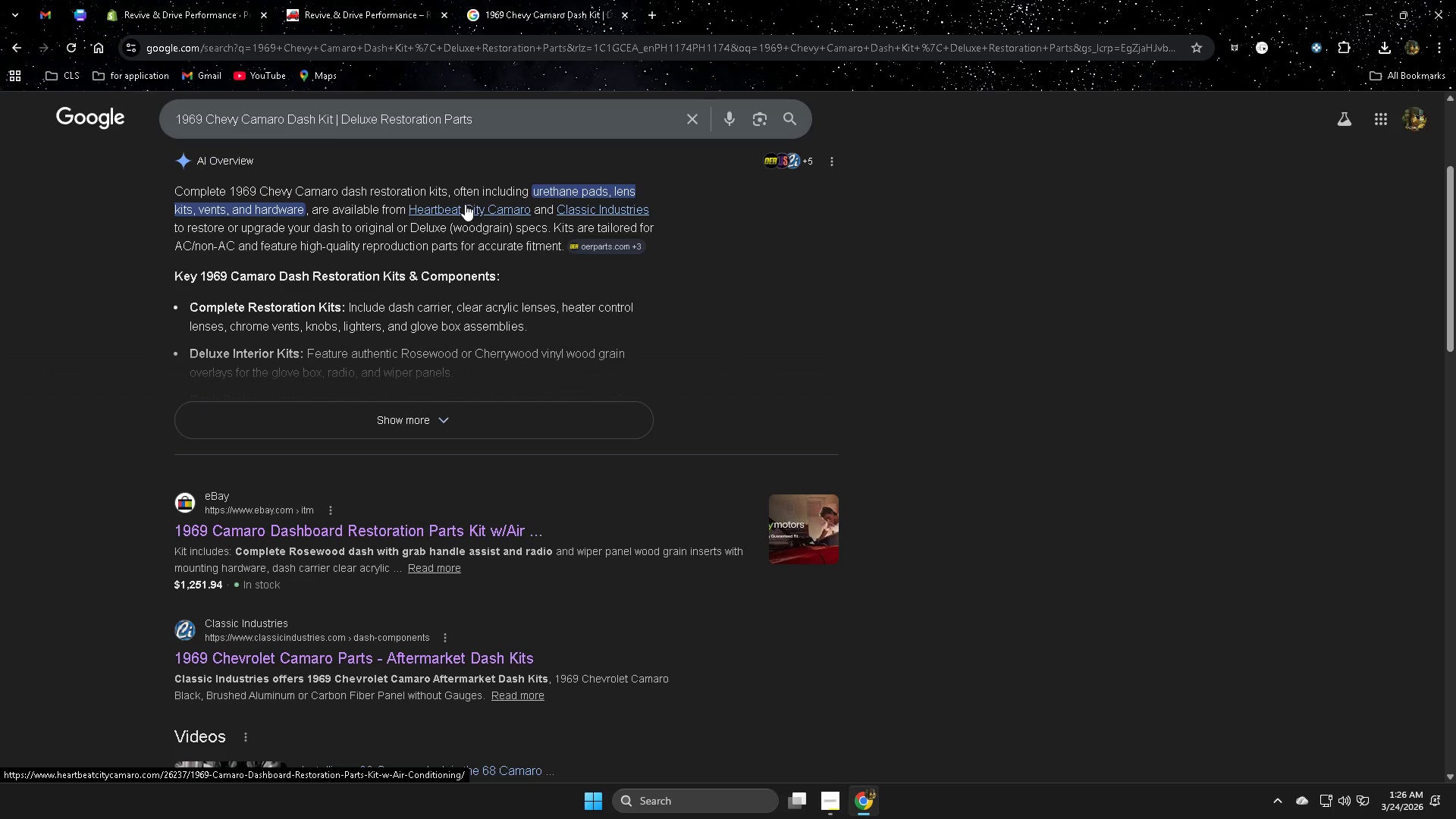 
middle_click([578, 210])
 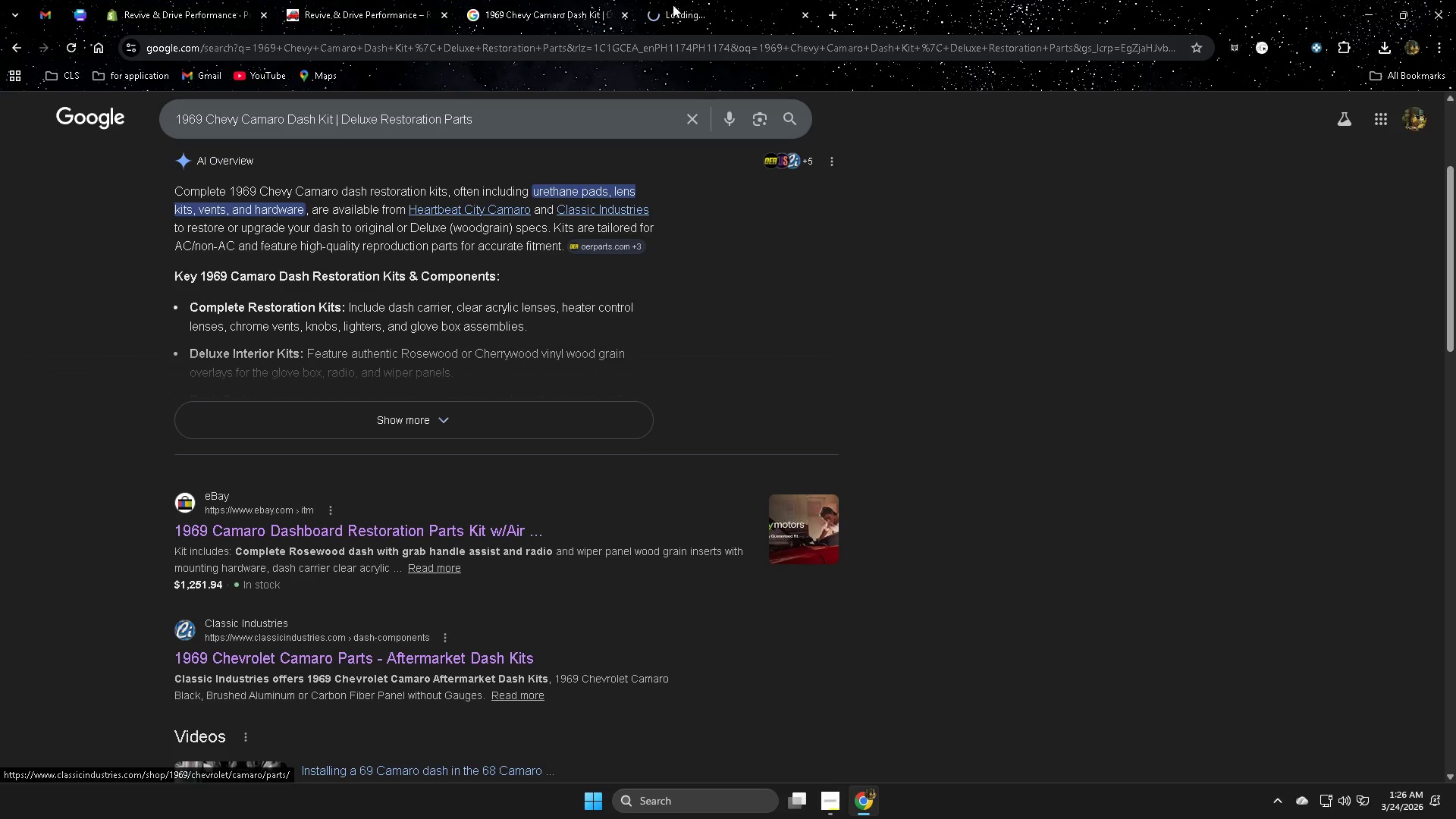 
left_click([681, 2])
 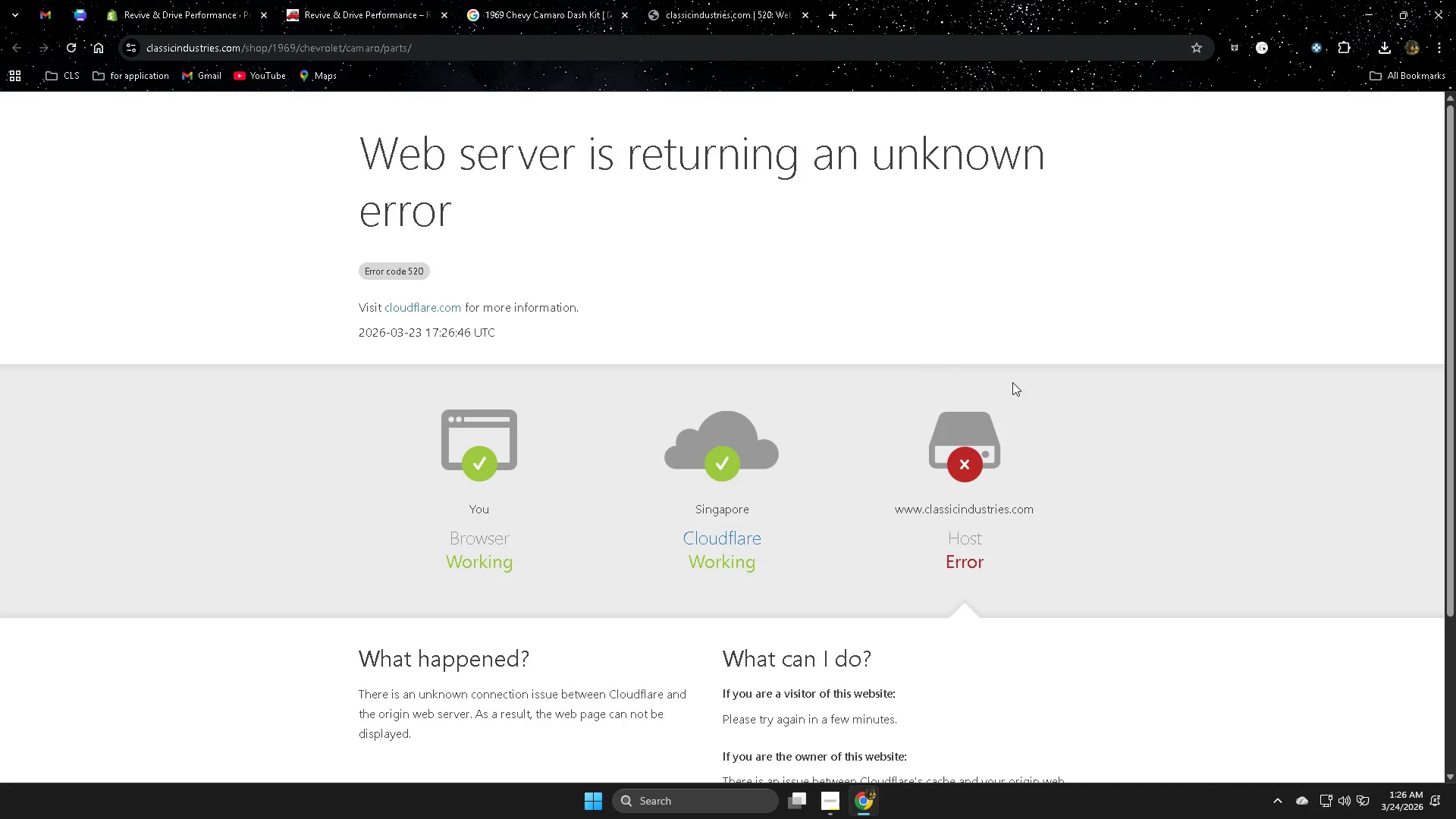 
key(Control+W)
 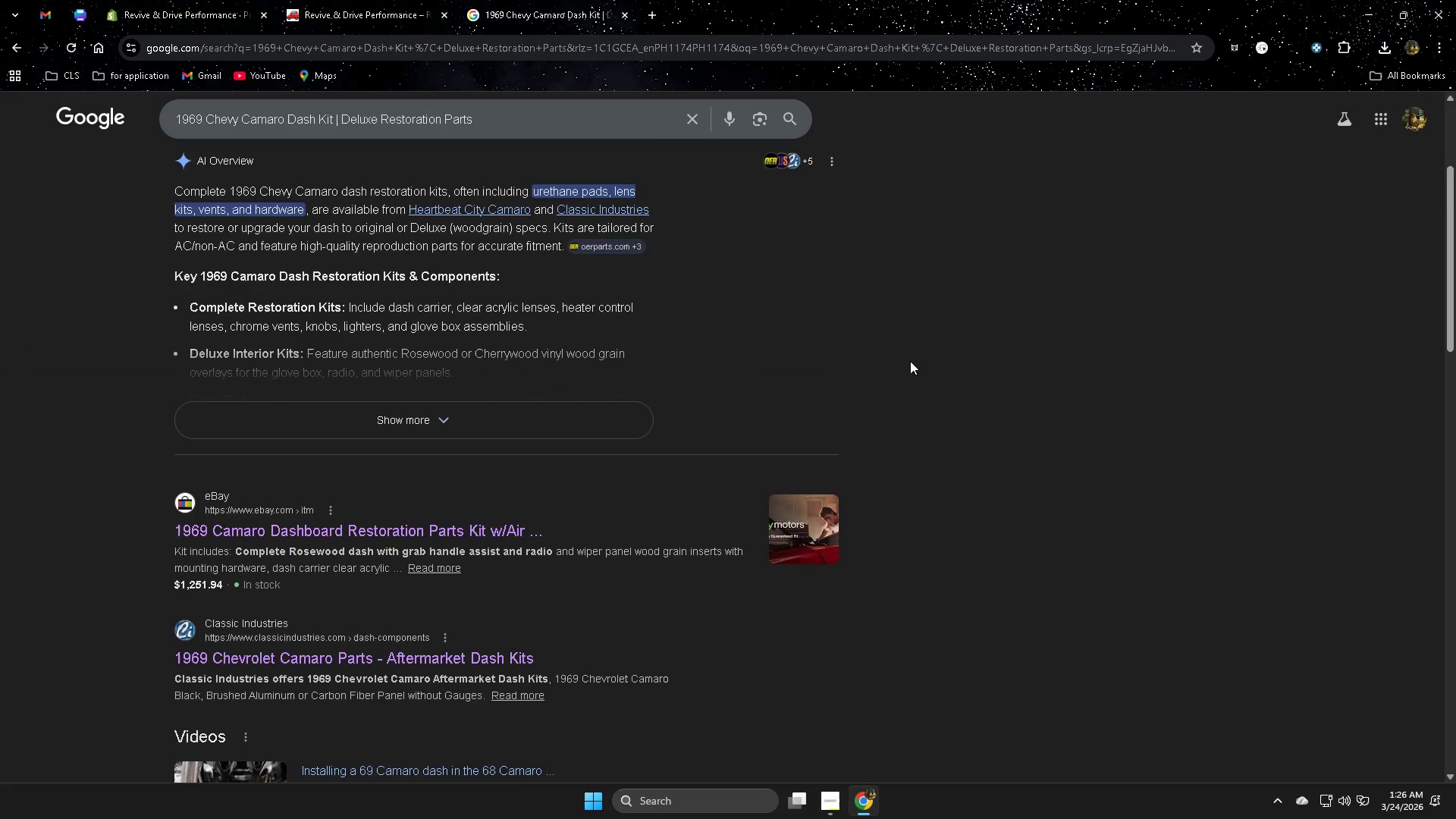 
scroll: coordinate [730, 319], scroll_direction: down, amount: 2.0
 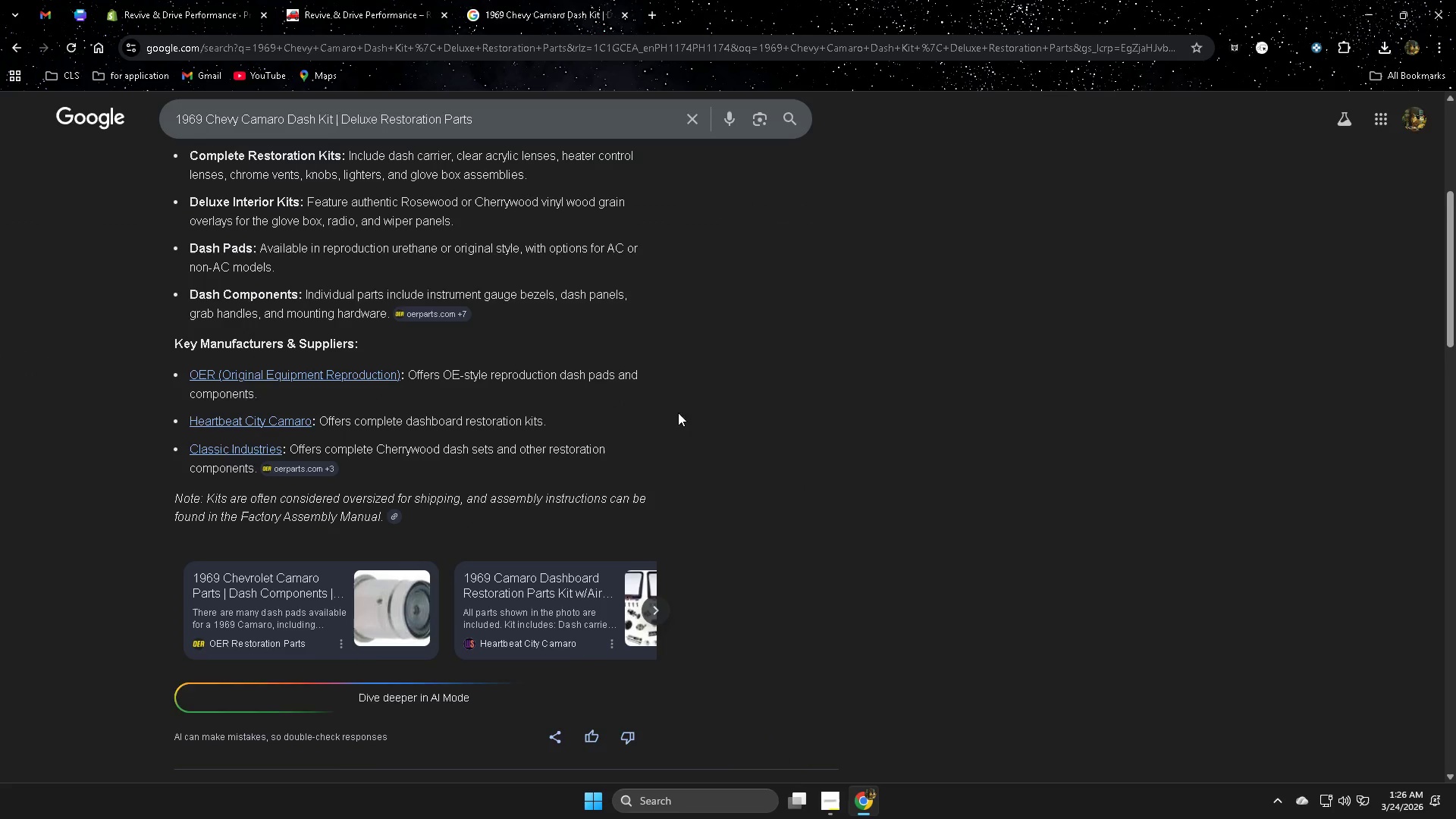 
middle_click([293, 381])
 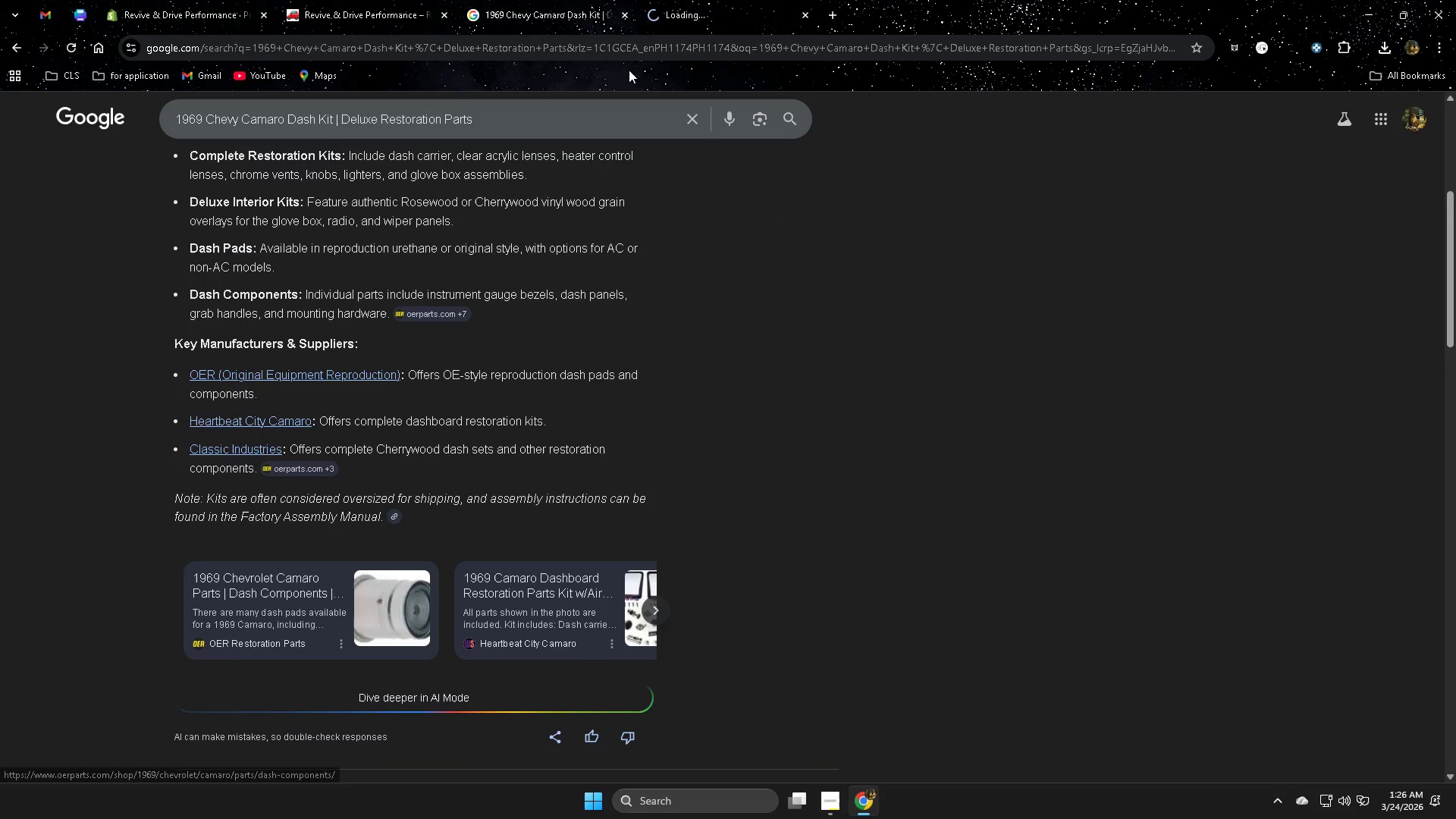 
left_click([711, 1])
 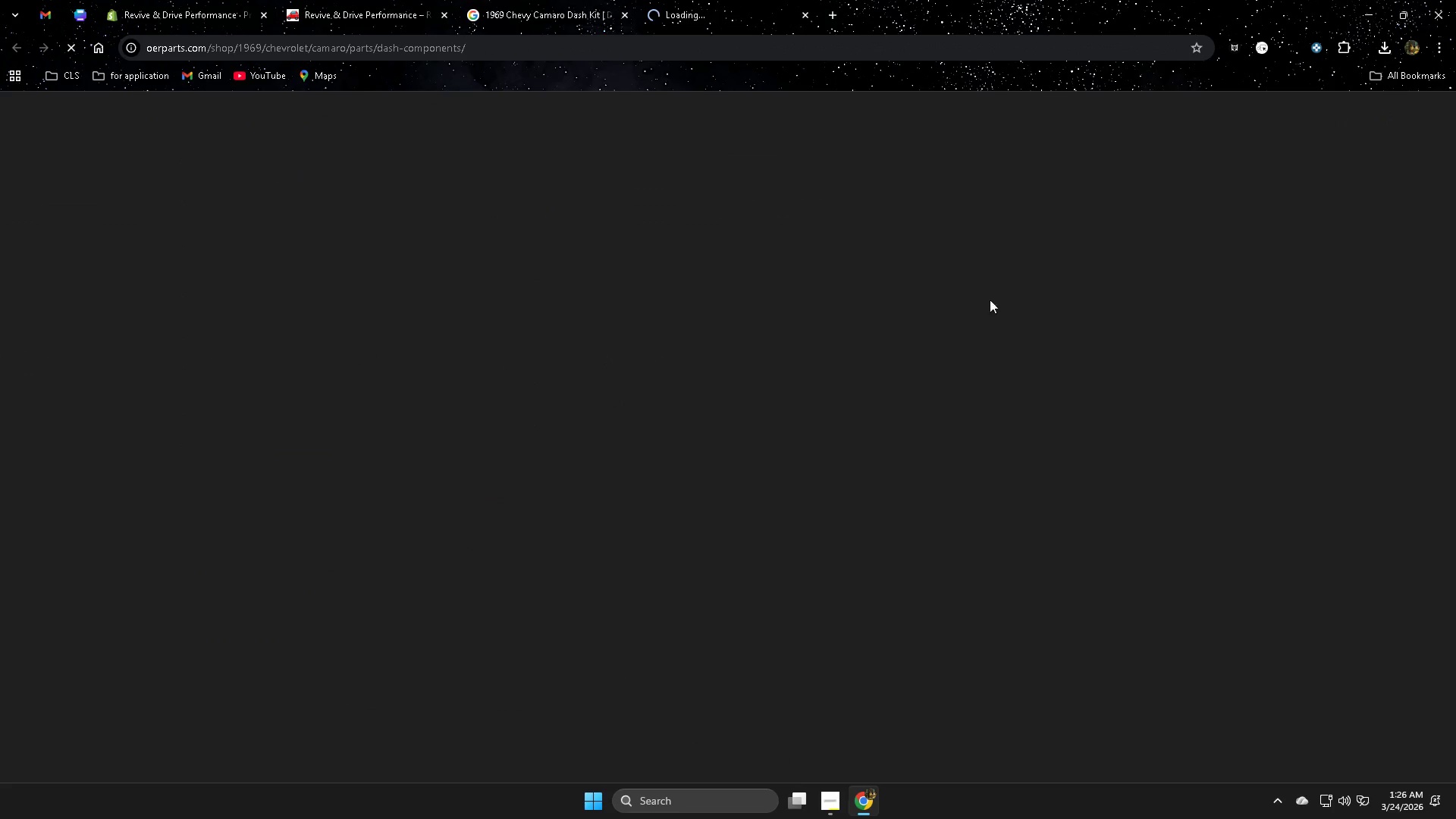 
left_click([529, 0])
 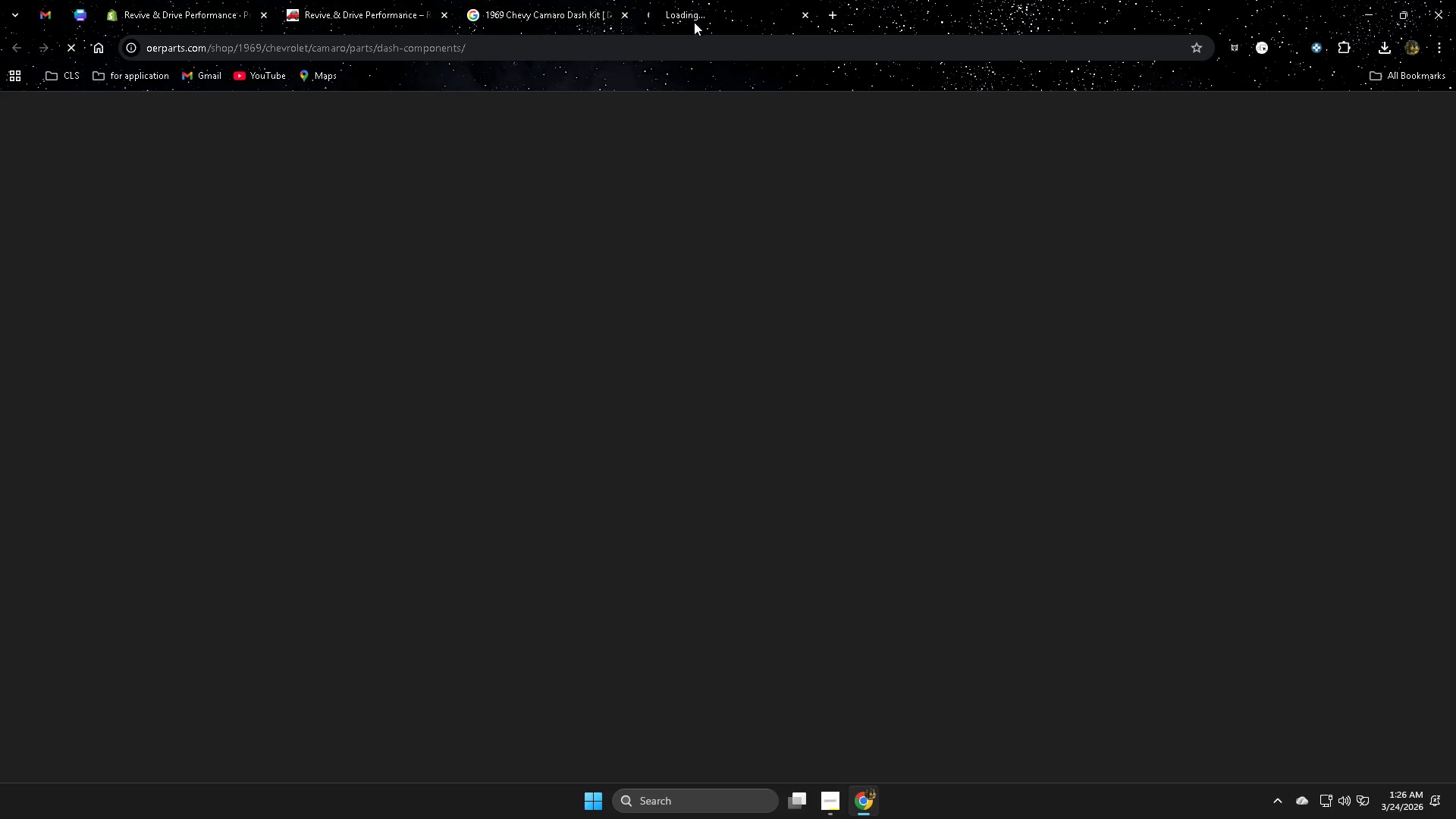 
left_click([539, 0])
 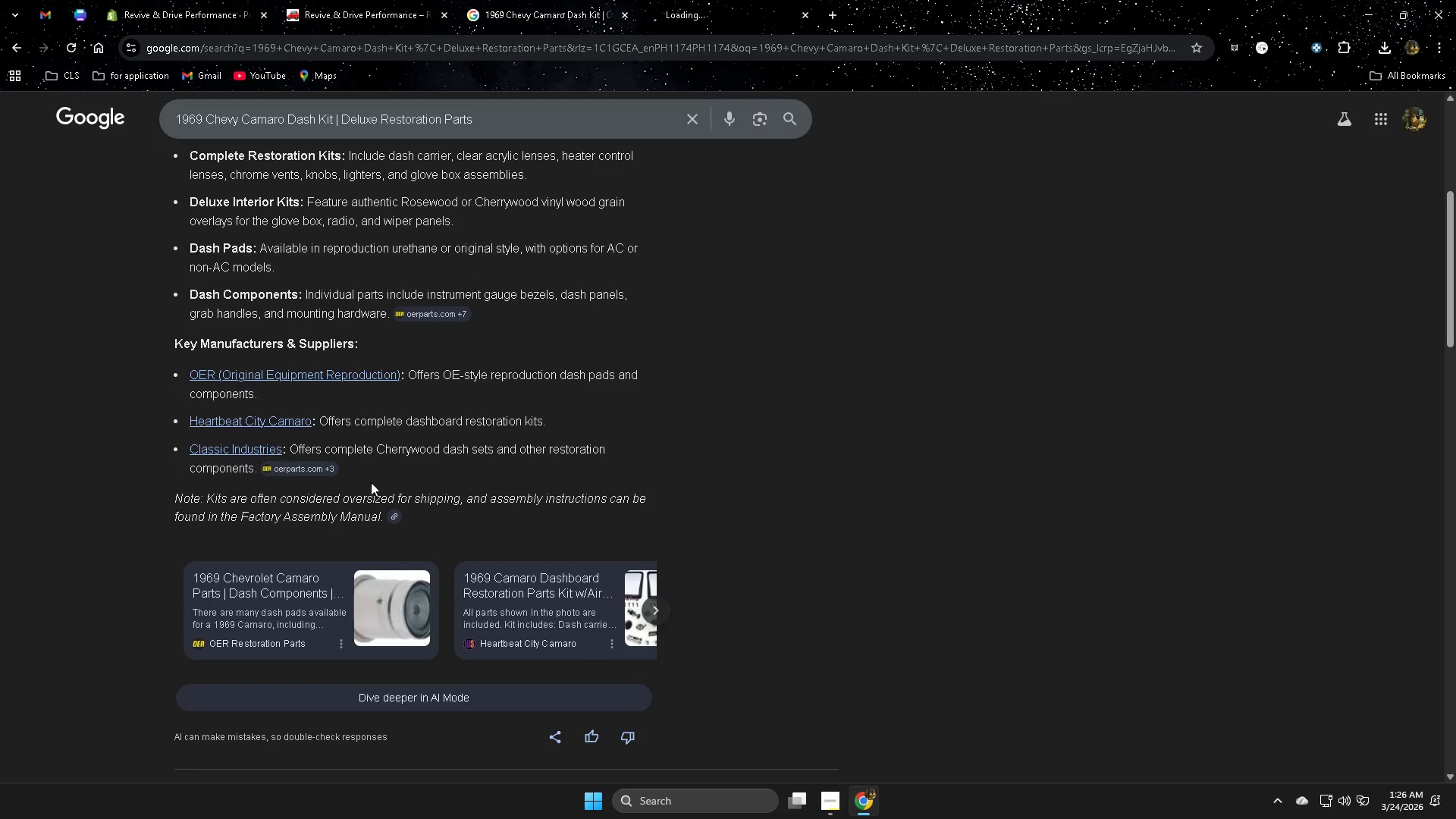 
scroll: coordinate [381, 537], scroll_direction: down, amount: 2.0
 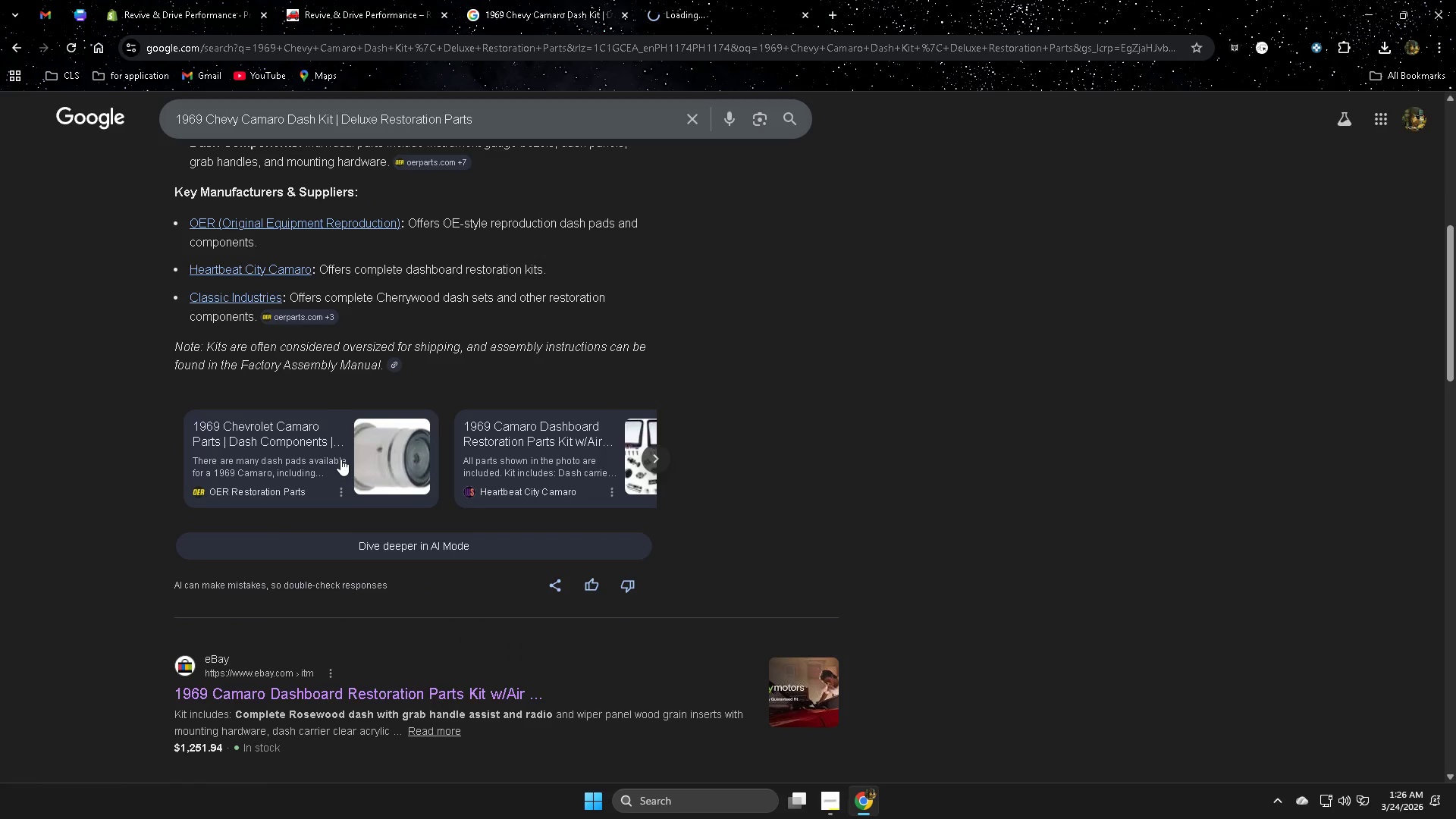 
scroll: coordinate [841, 529], scroll_direction: up, amount: 9.0
 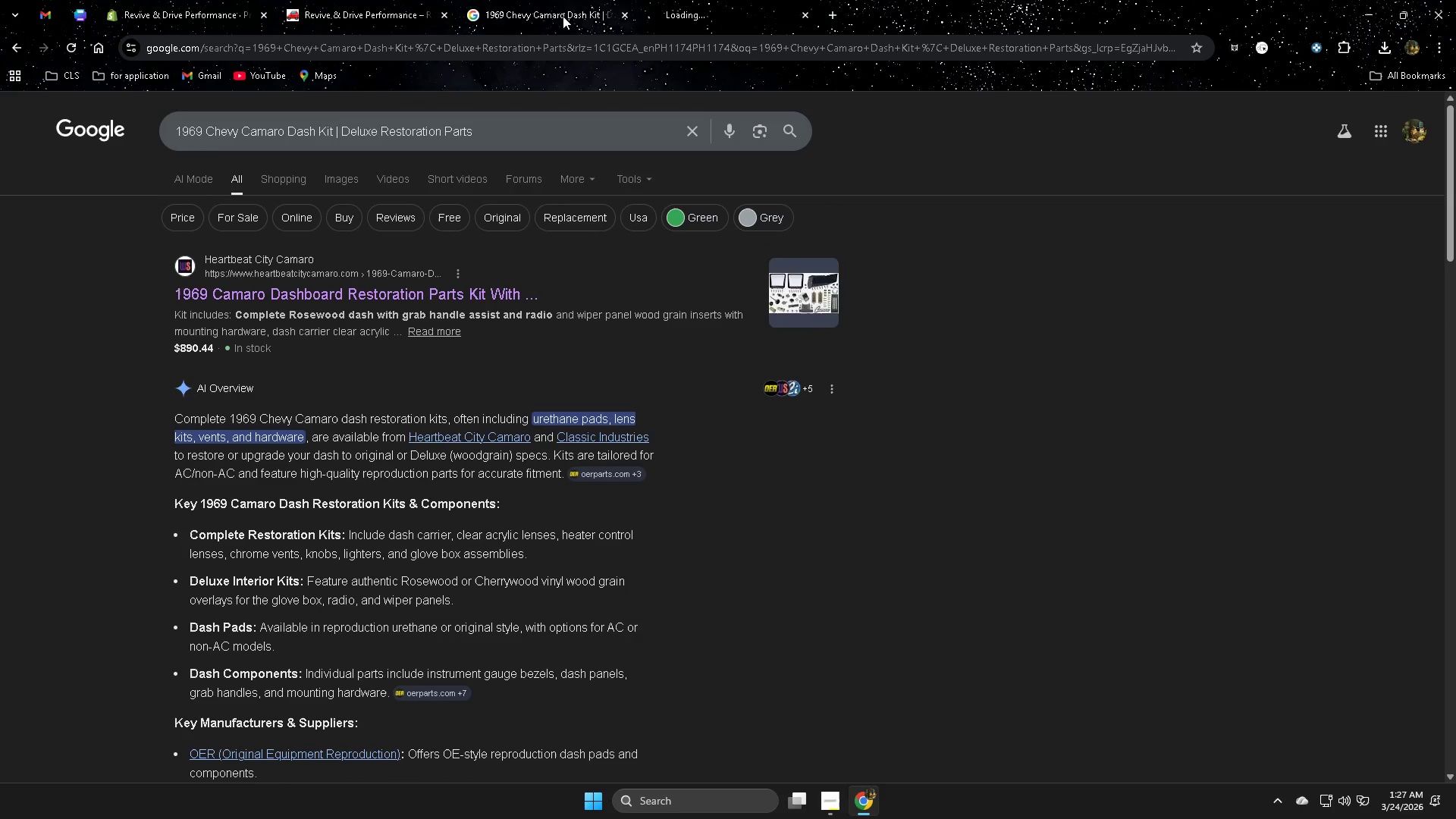 
left_click([704, 0])
 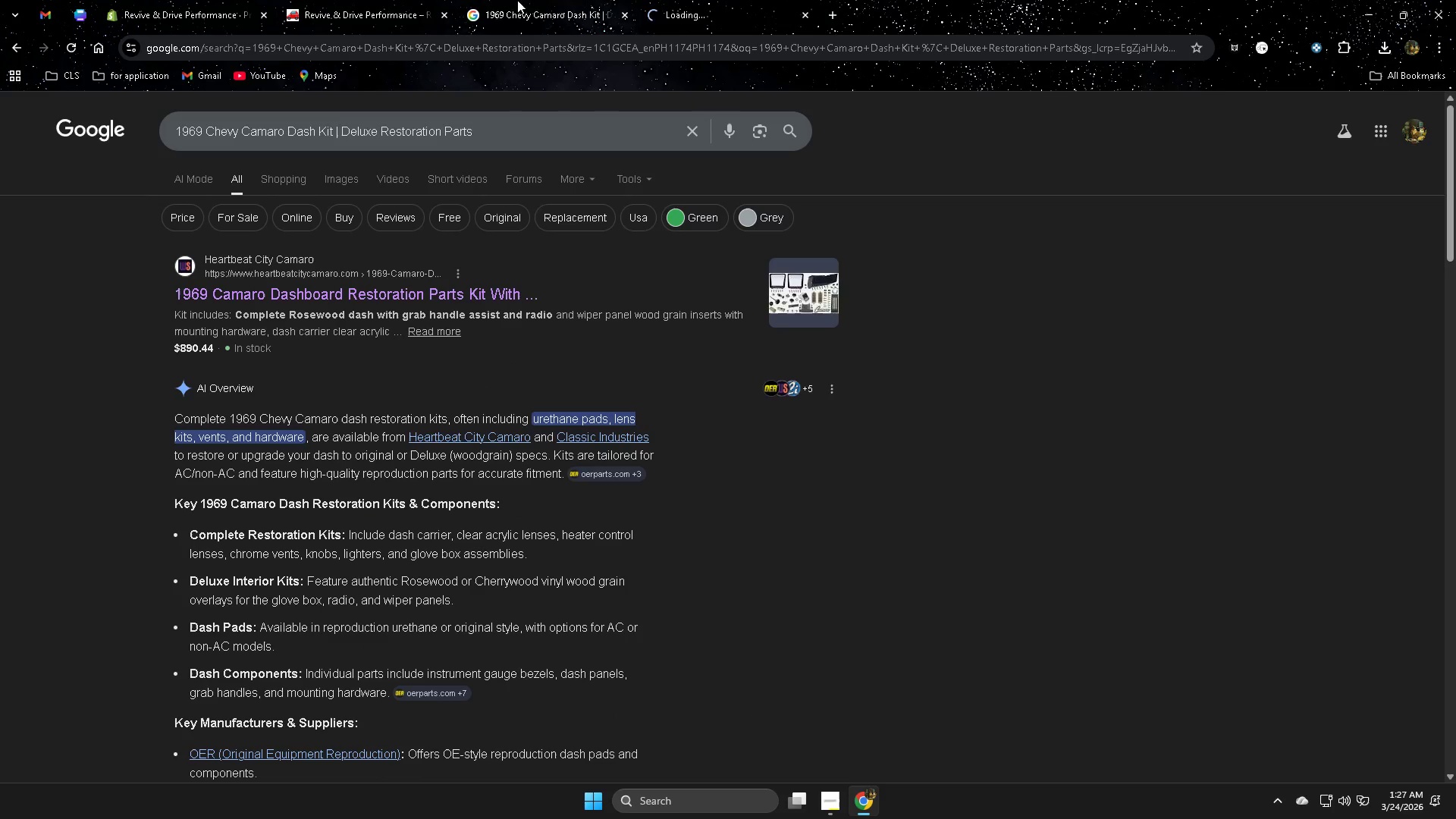 
double_click([363, 0])
 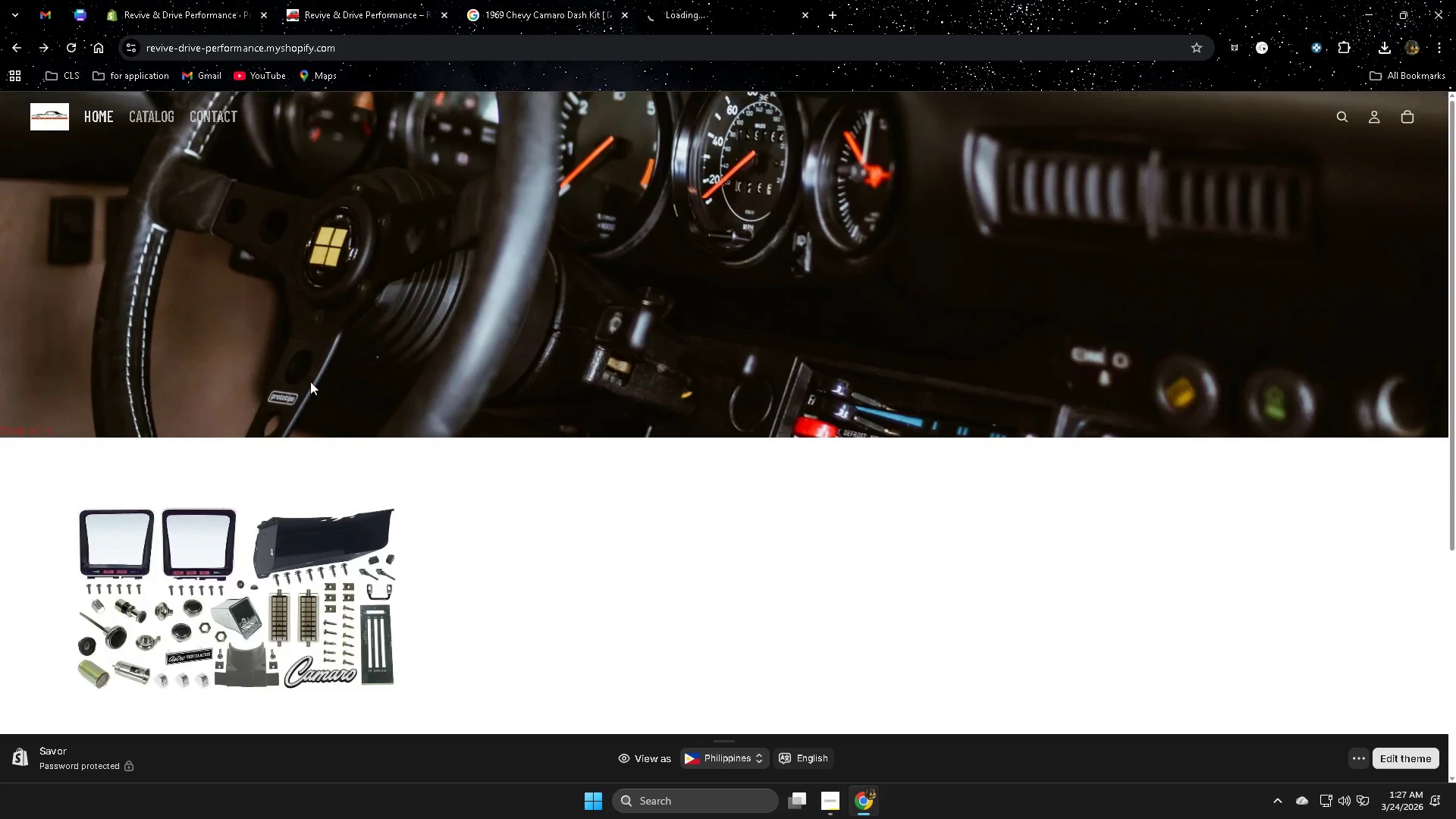 
scroll: coordinate [403, 356], scroll_direction: up, amount: 4.0
 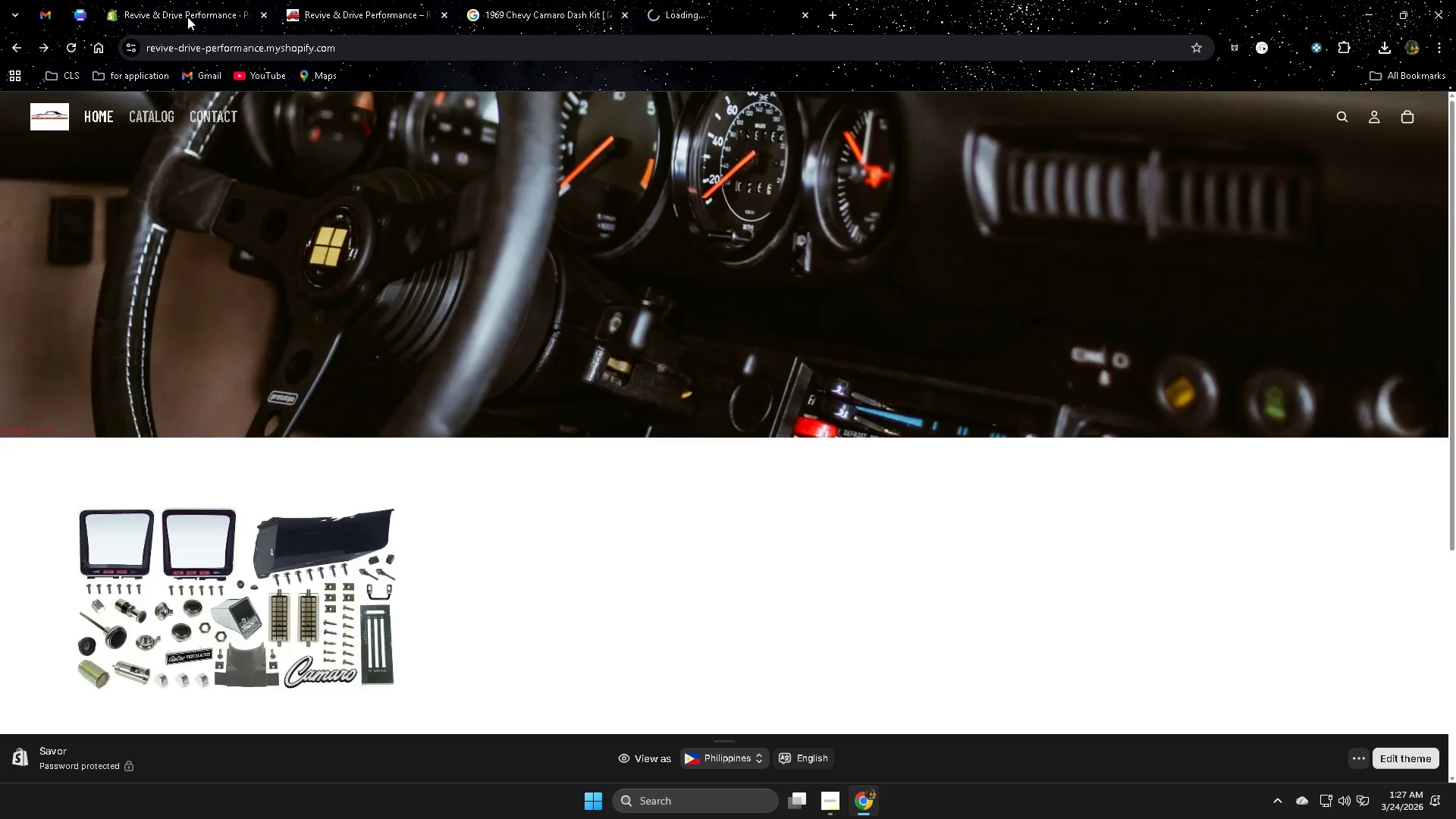 
left_click([183, 0])
 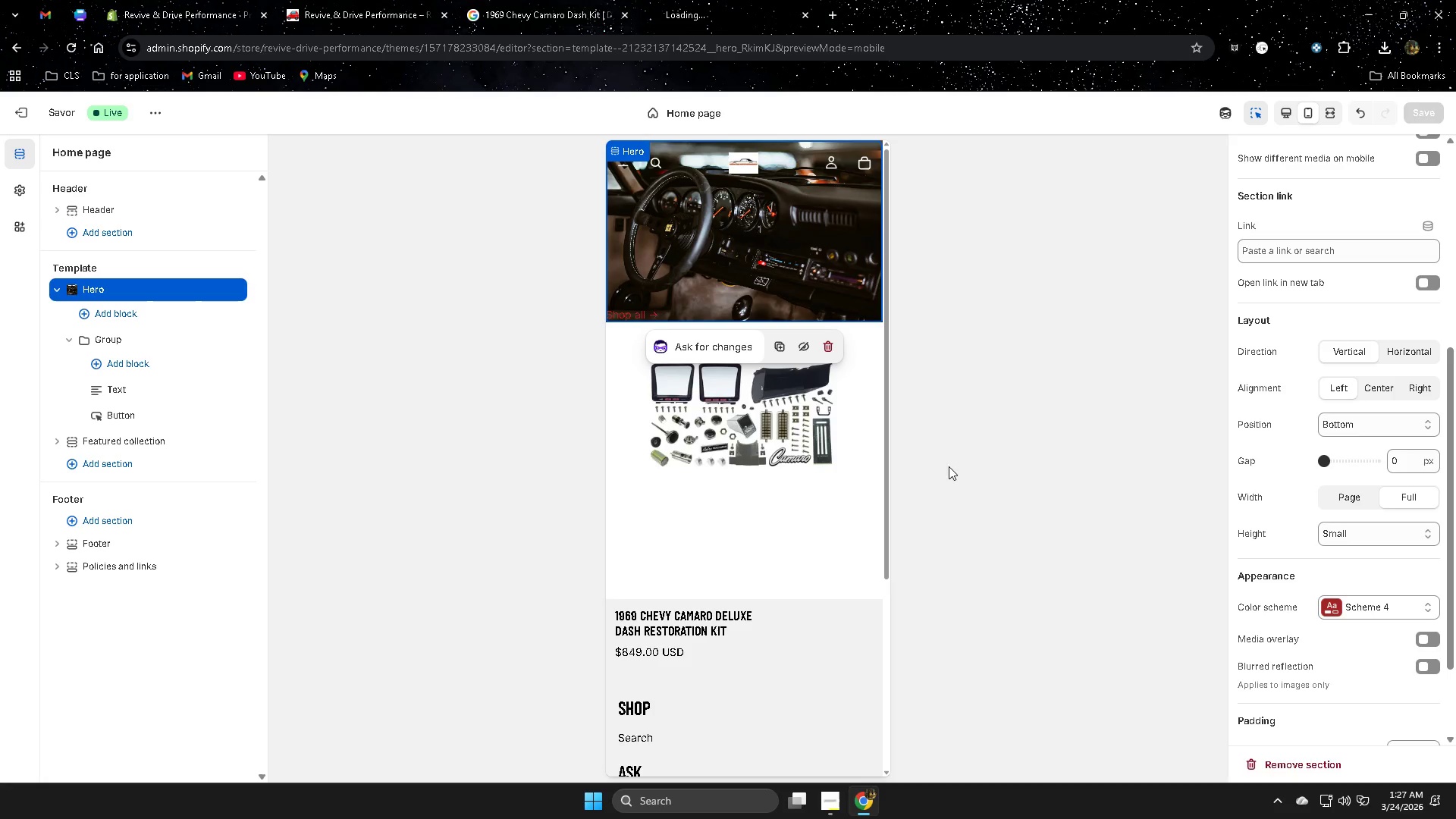 
scroll: coordinate [784, 374], scroll_direction: none, amount: 0.0
 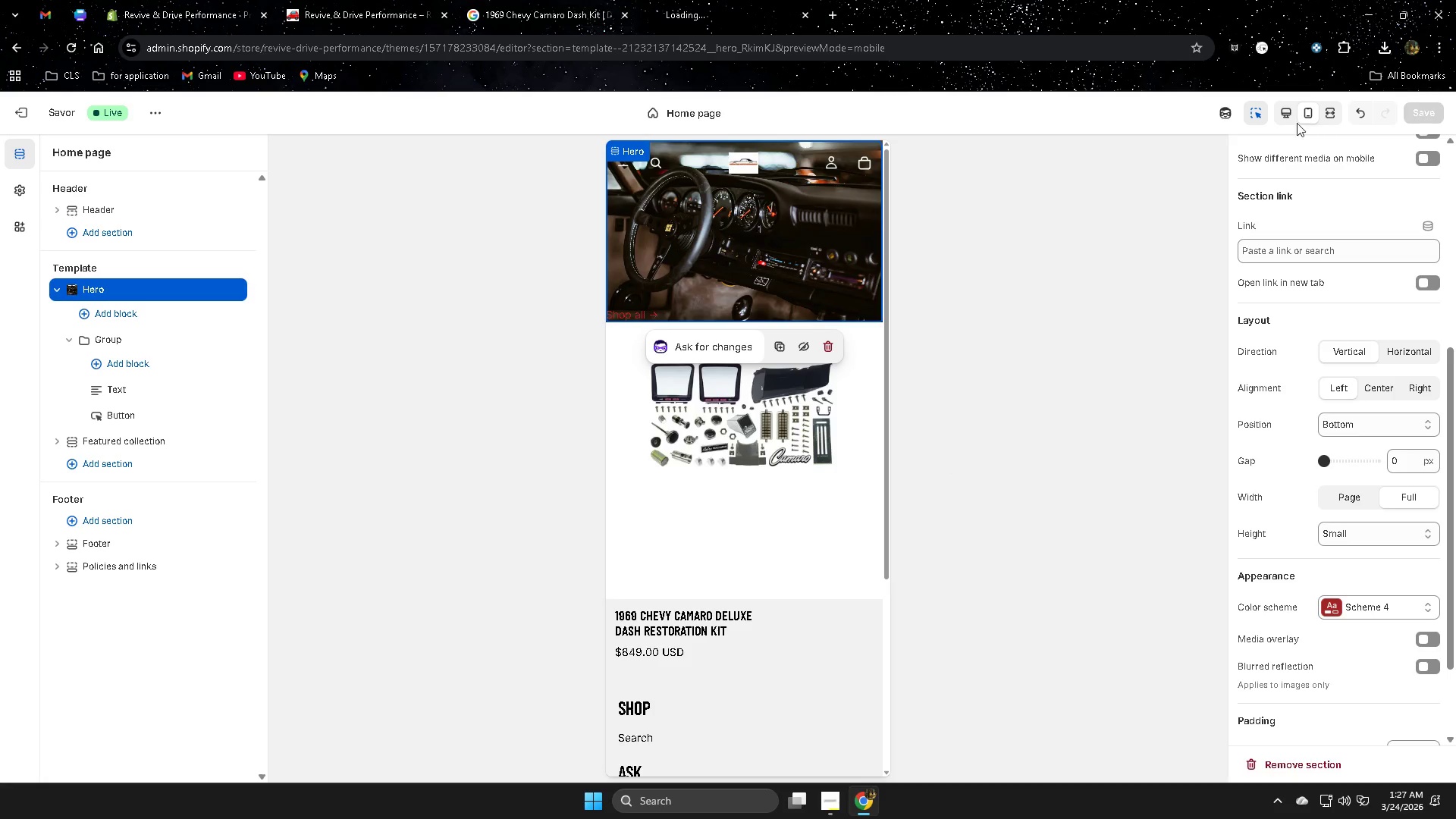 
left_click([1285, 117])
 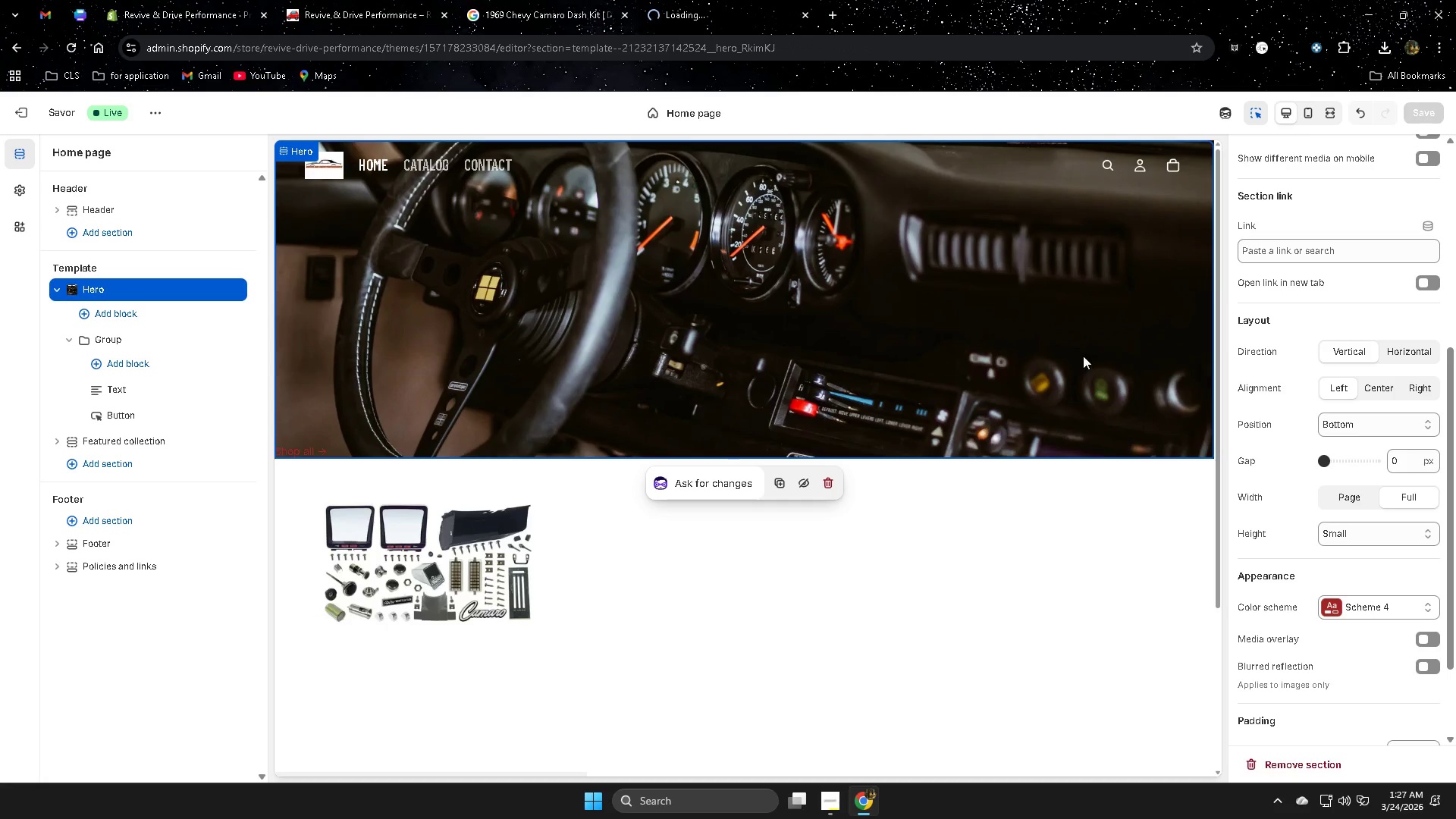 
scroll: coordinate [1037, 416], scroll_direction: up, amount: 1.0
 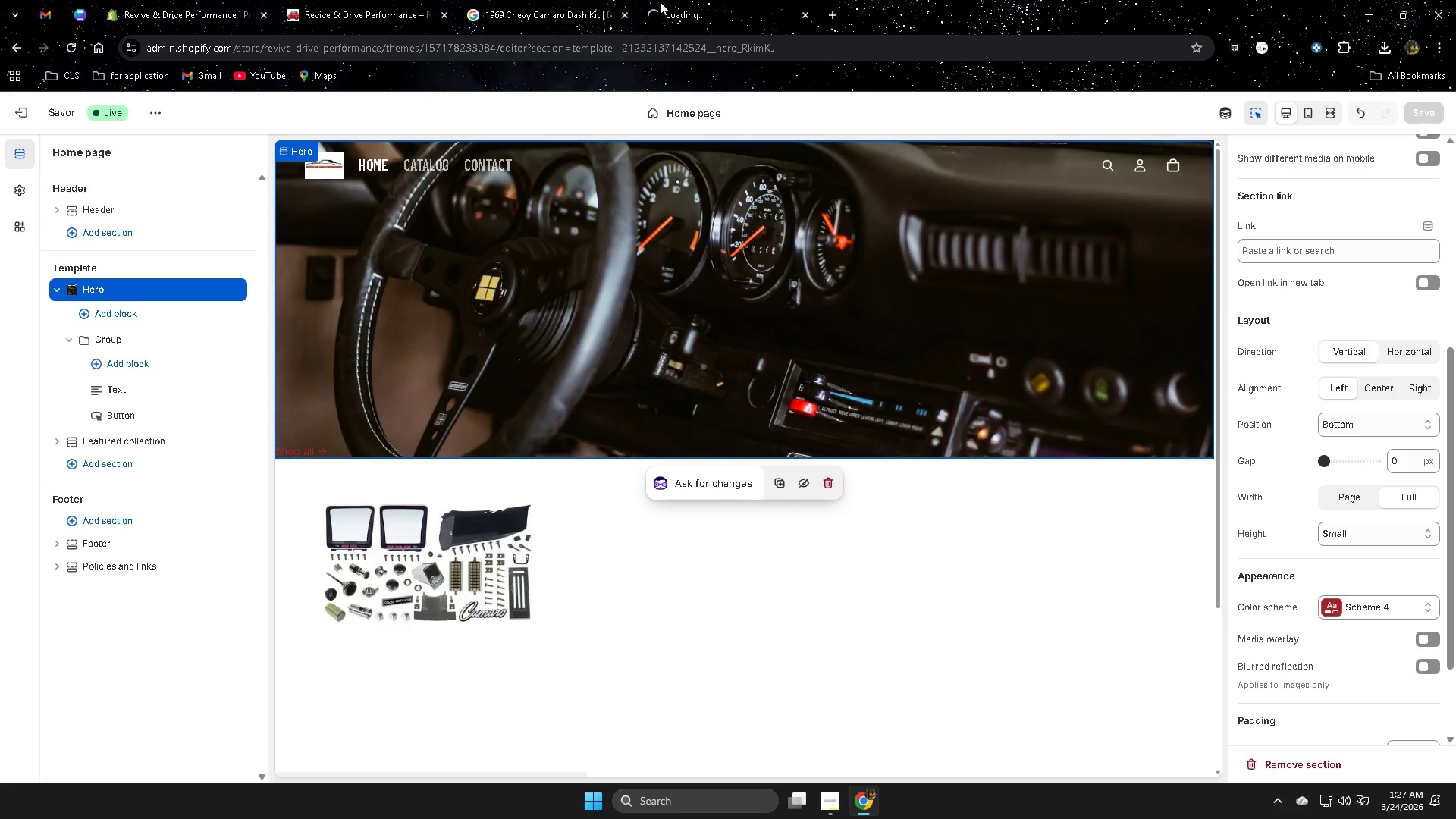 
key(Control+ControlLeft)
 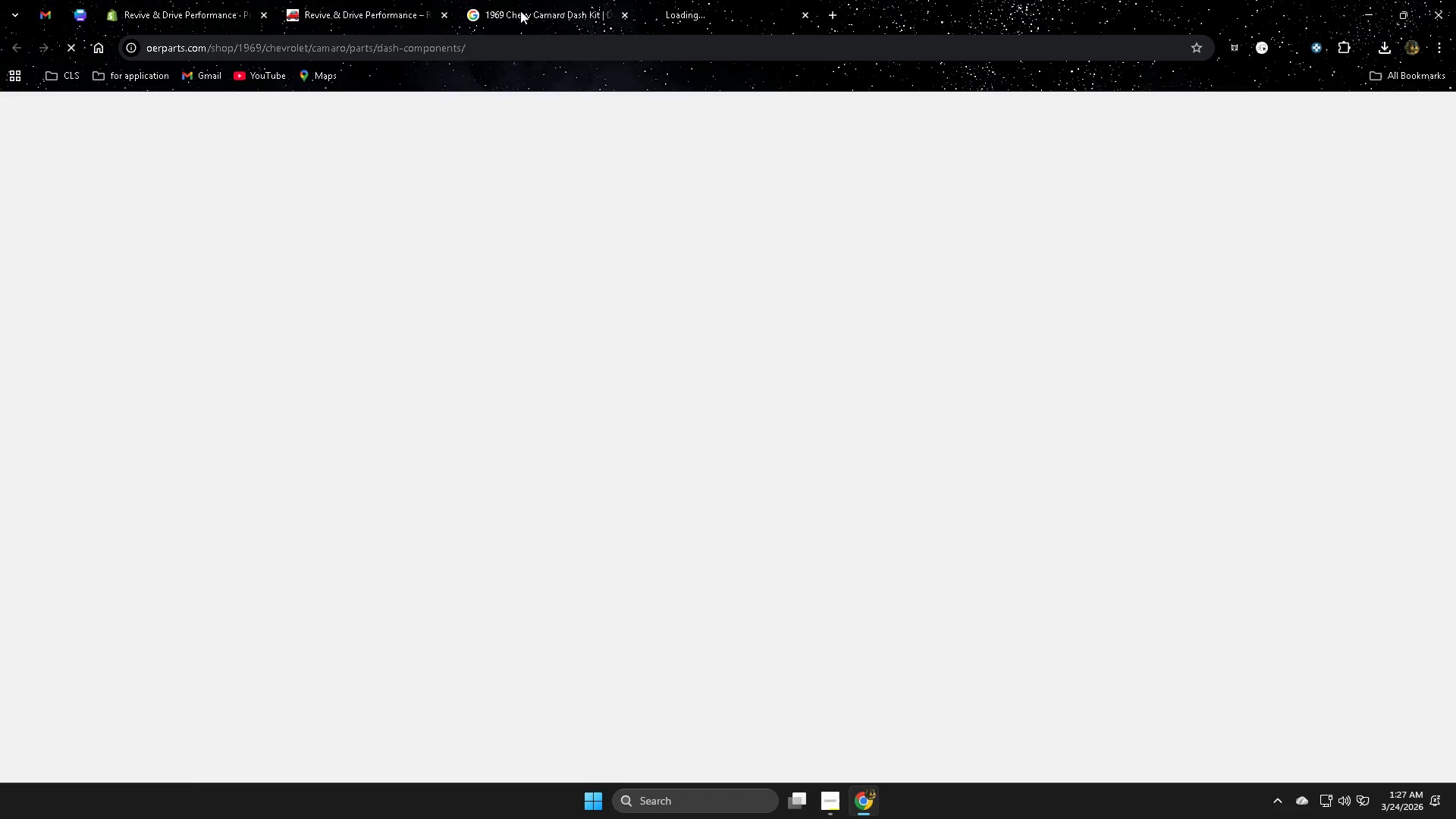 
key(Control+W)
 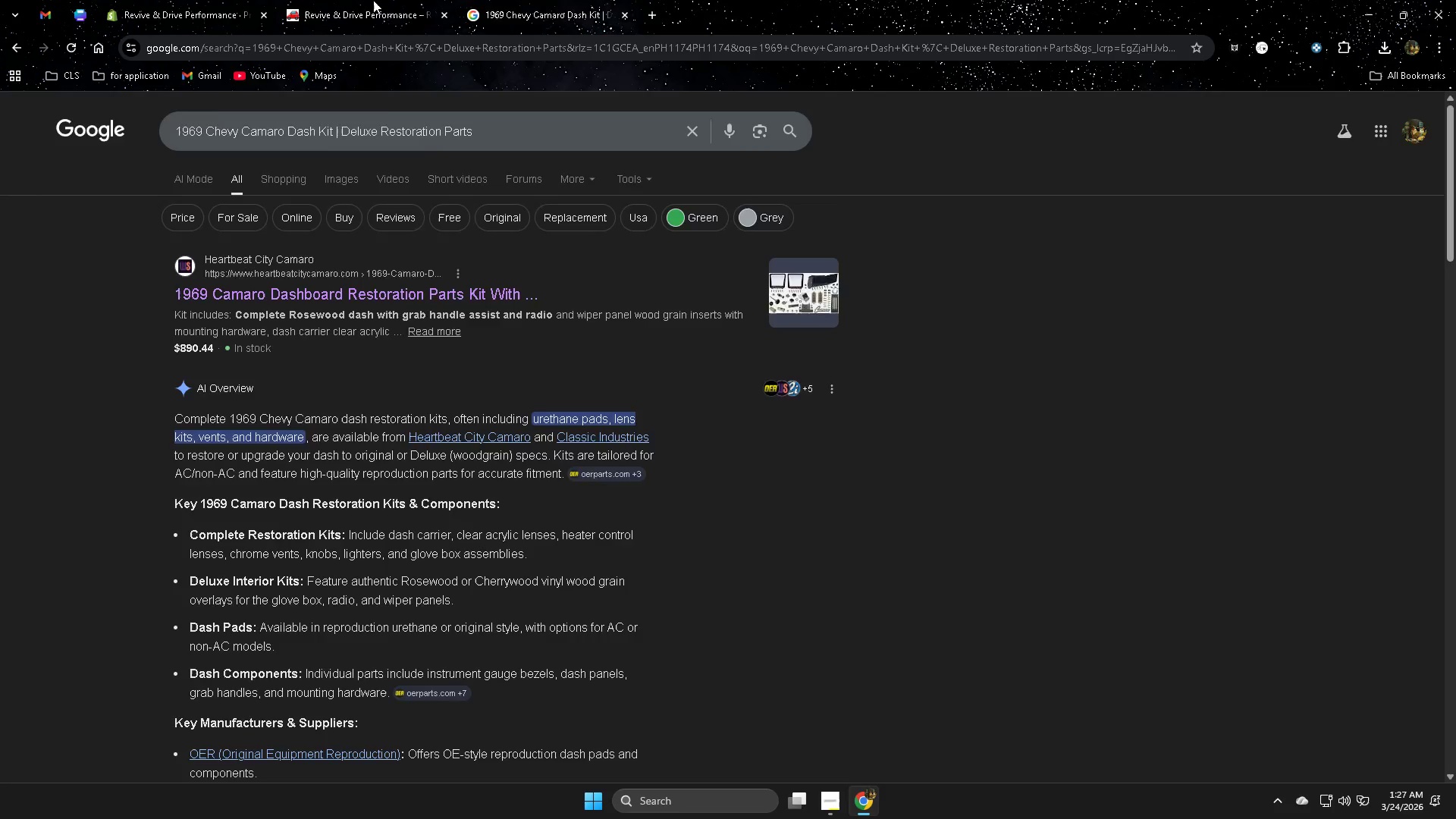 
left_click([373, 0])
 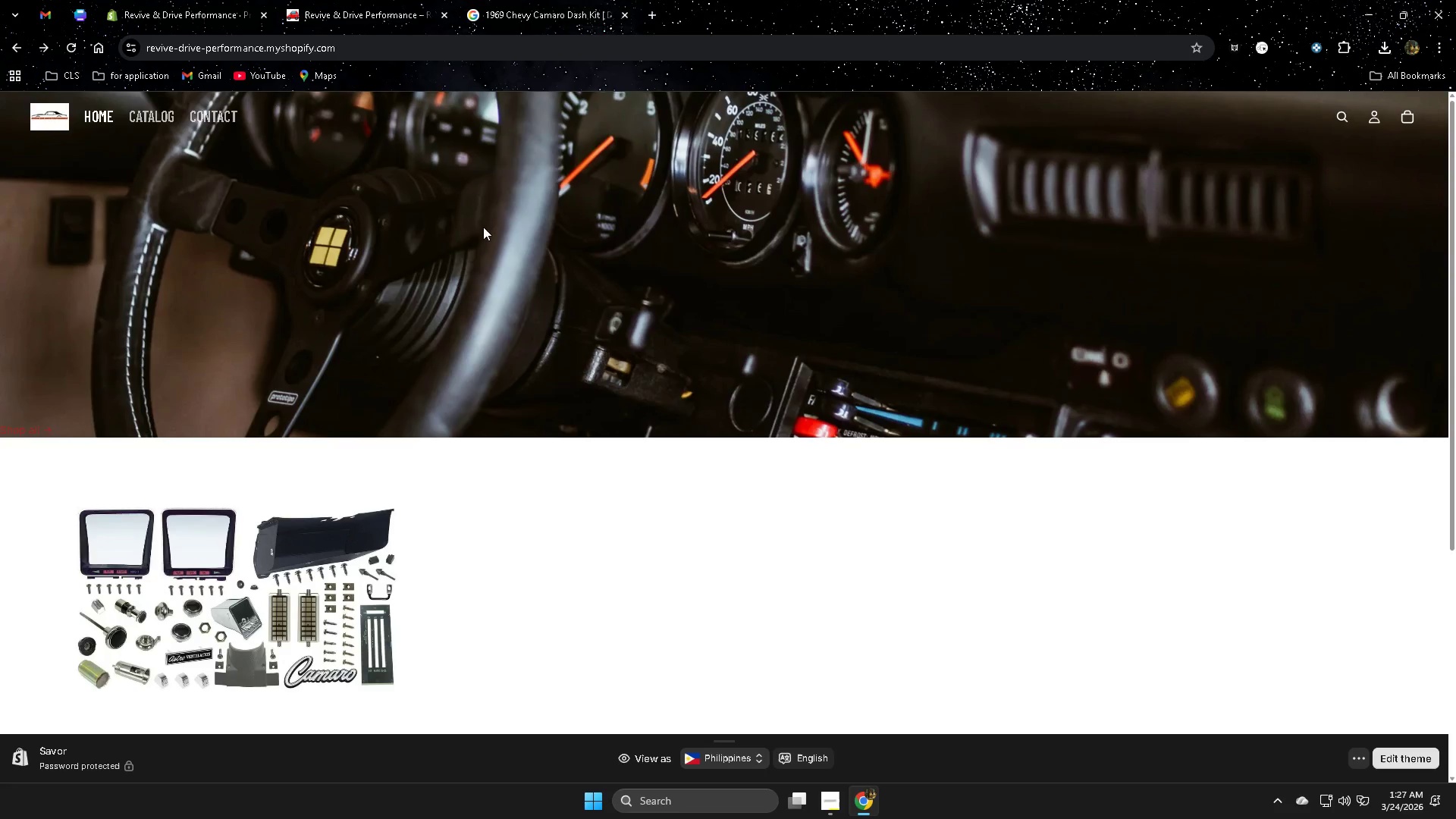 
scroll: coordinate [485, 232], scroll_direction: up, amount: 2.0
 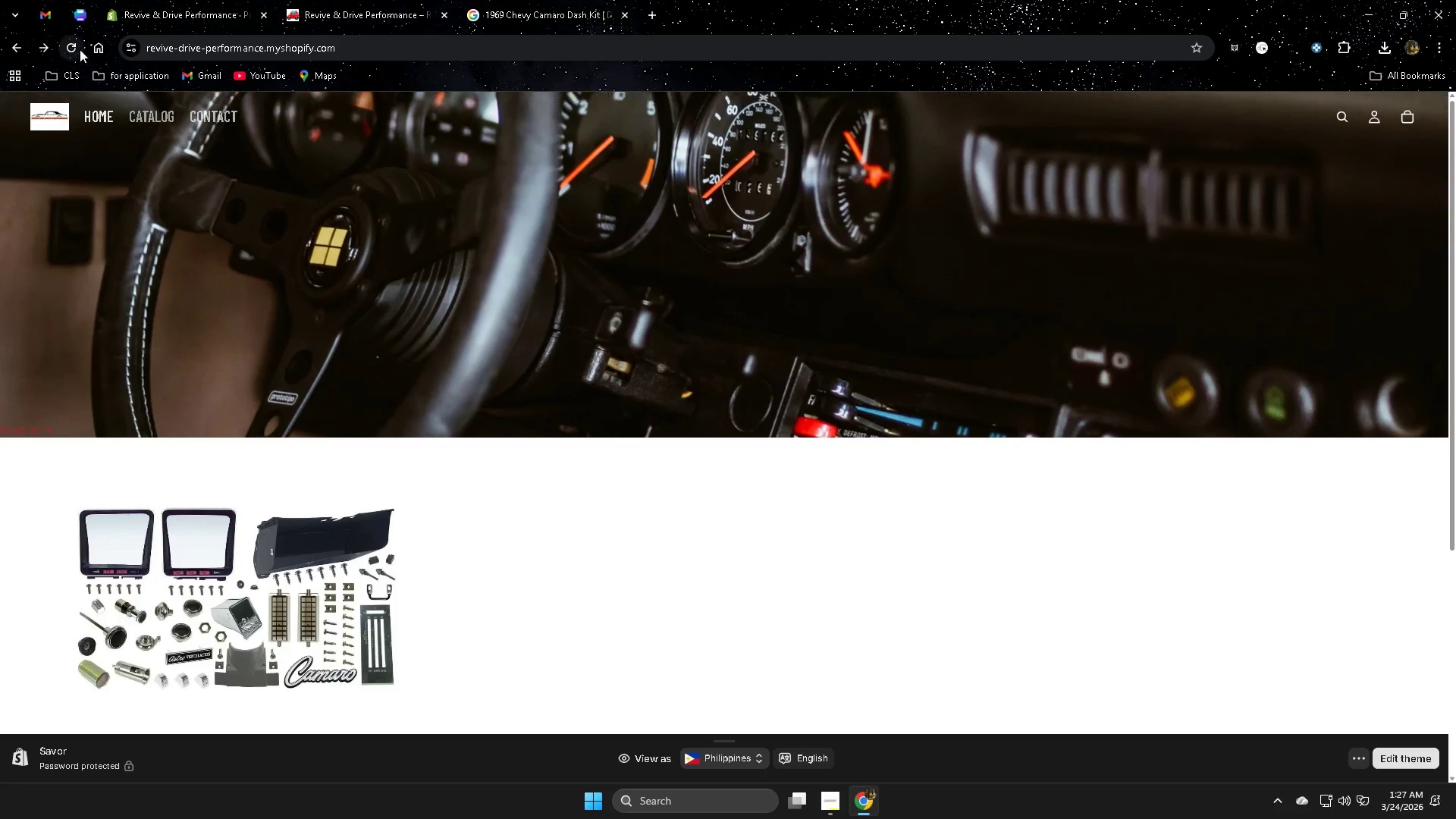 
left_click([74, 46])
 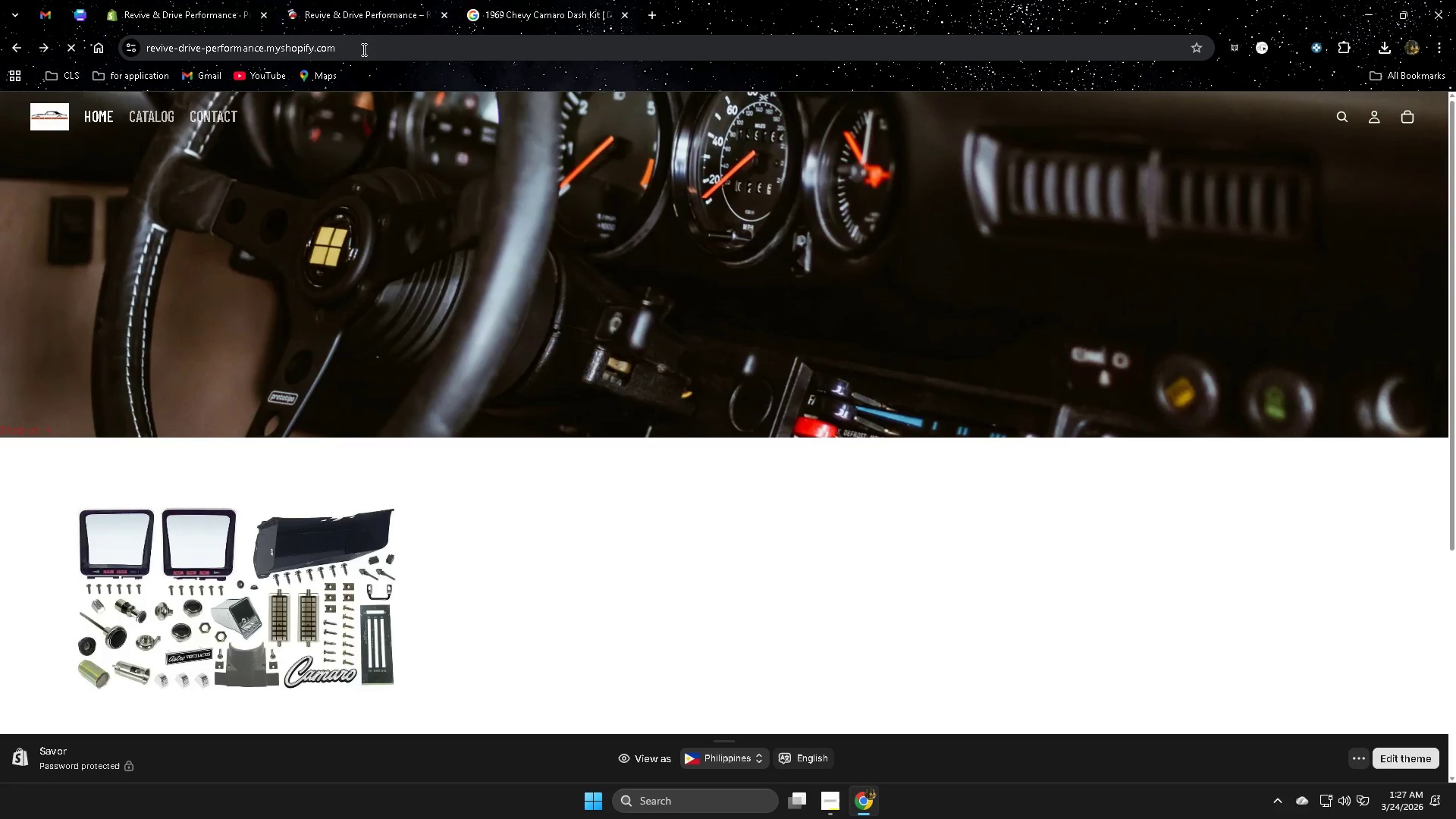 
left_click([383, 49])
 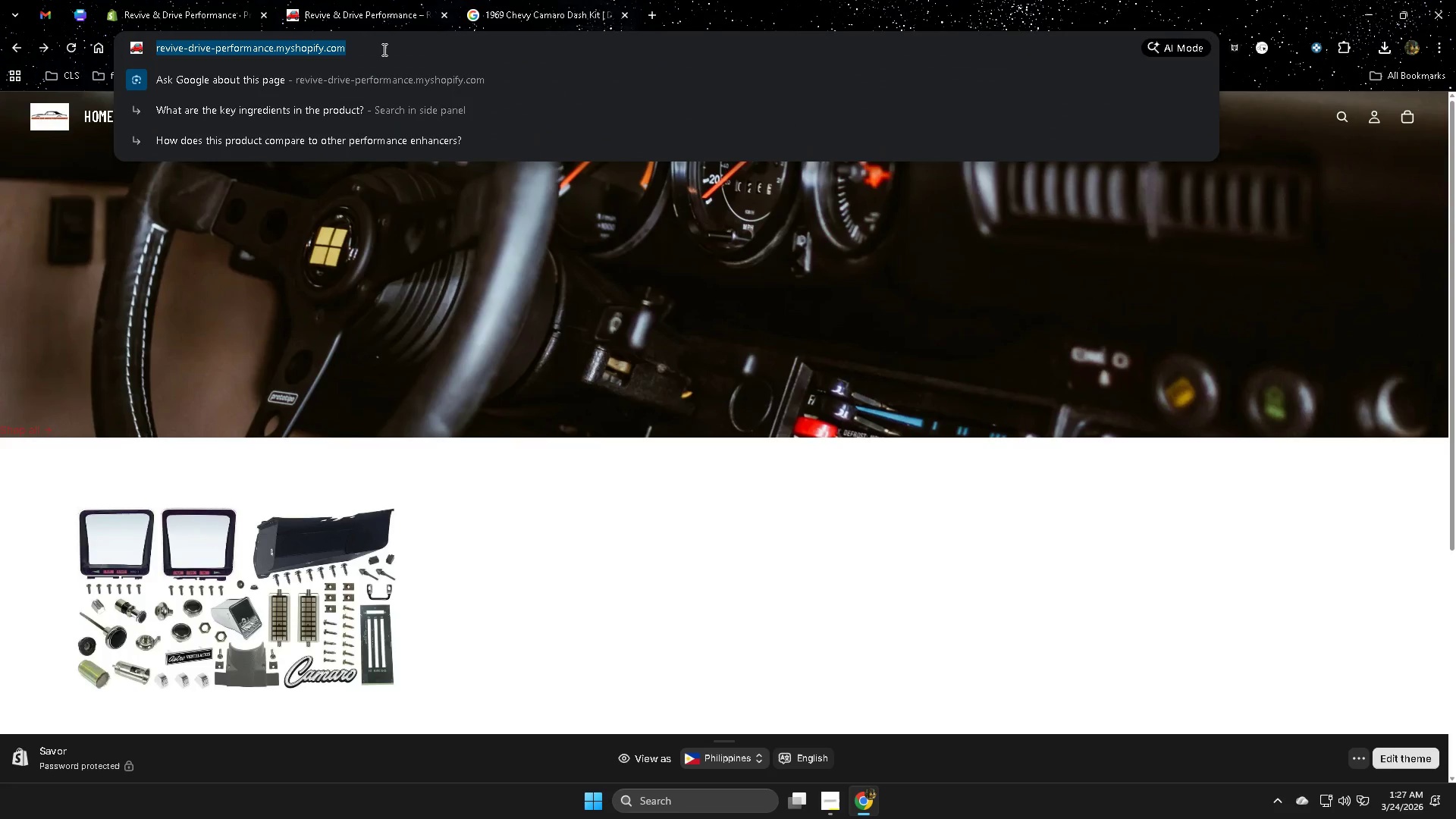 
key(Control+C)
 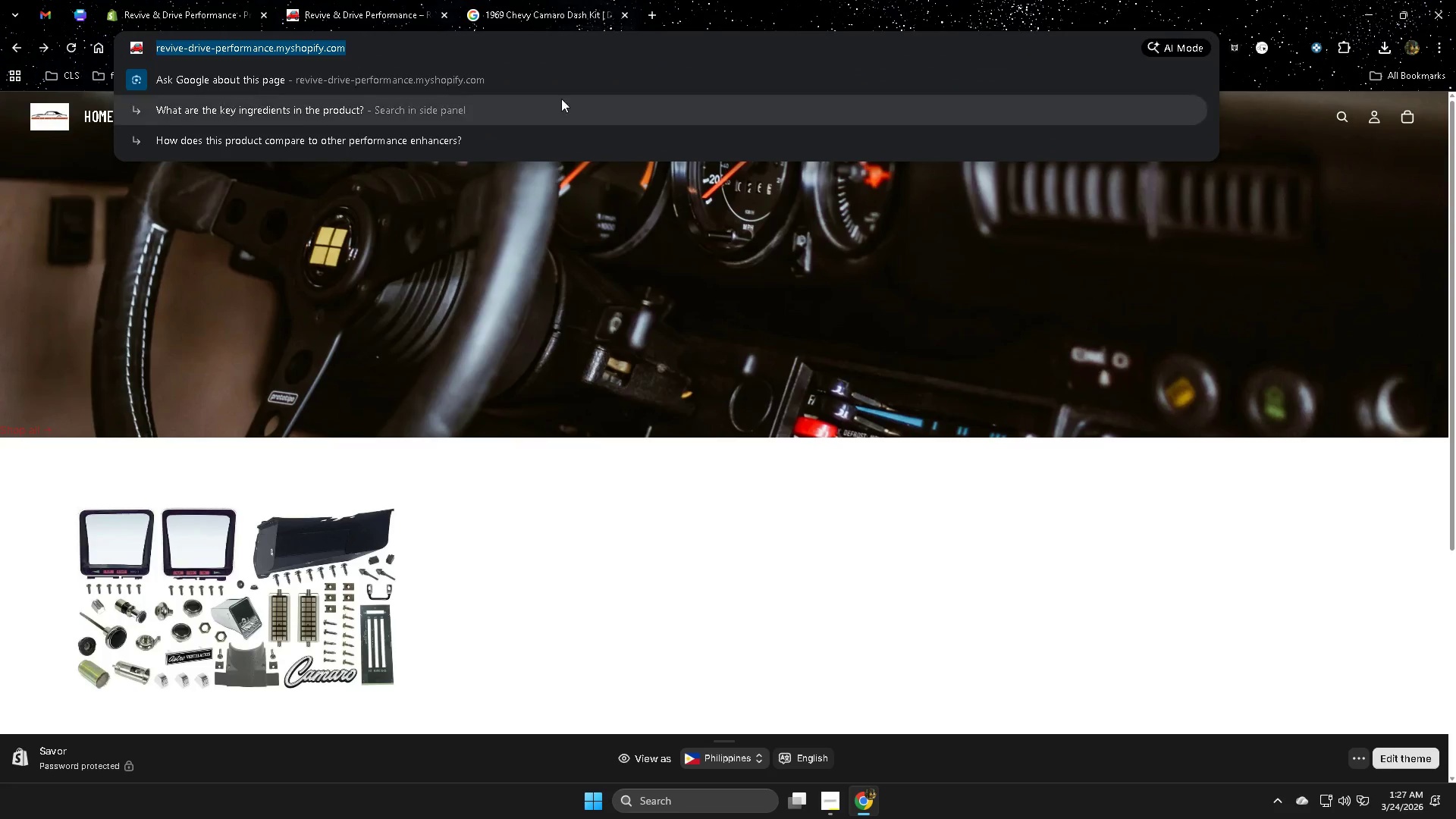 
left_click([857, 0])
 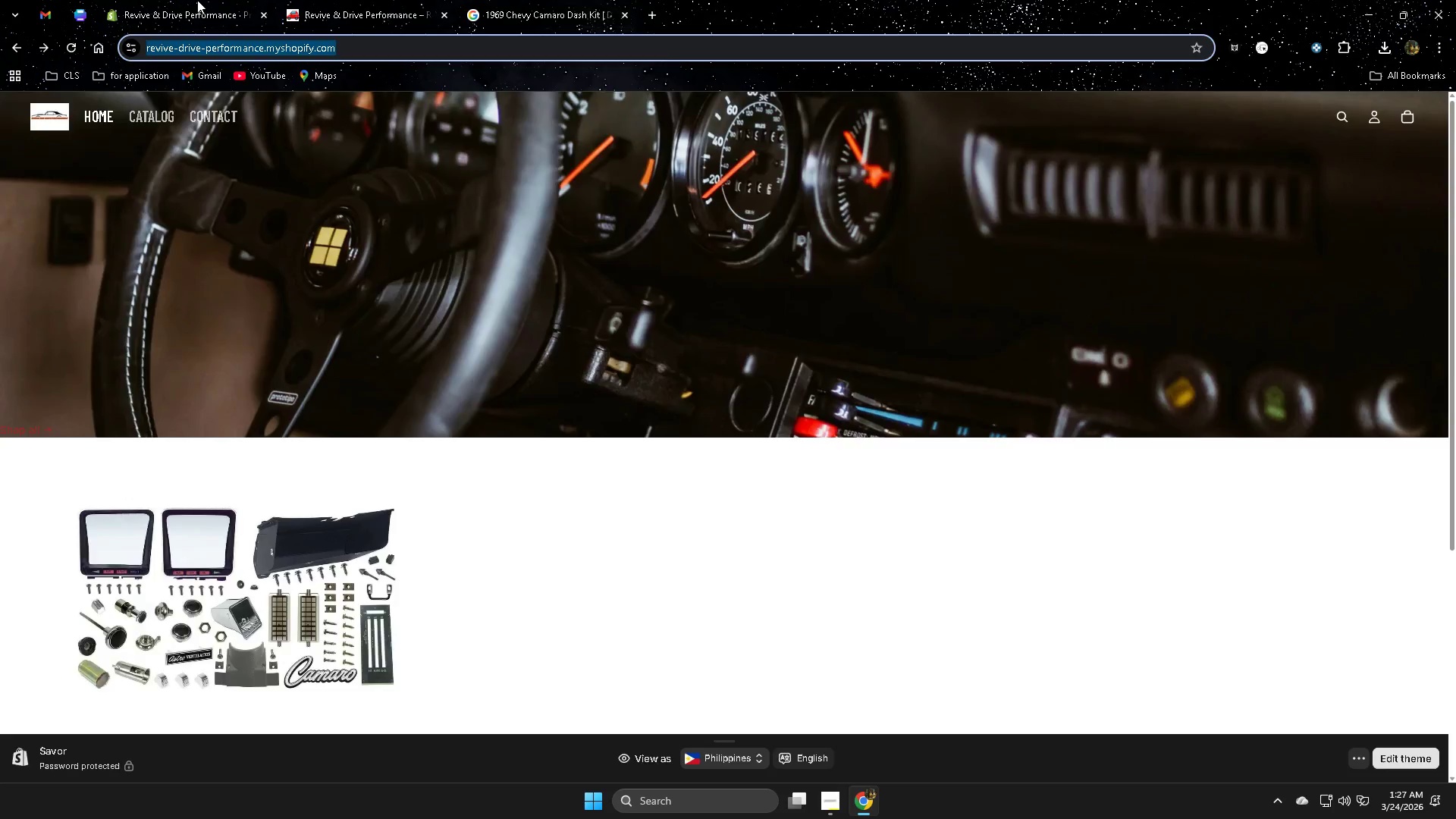 